 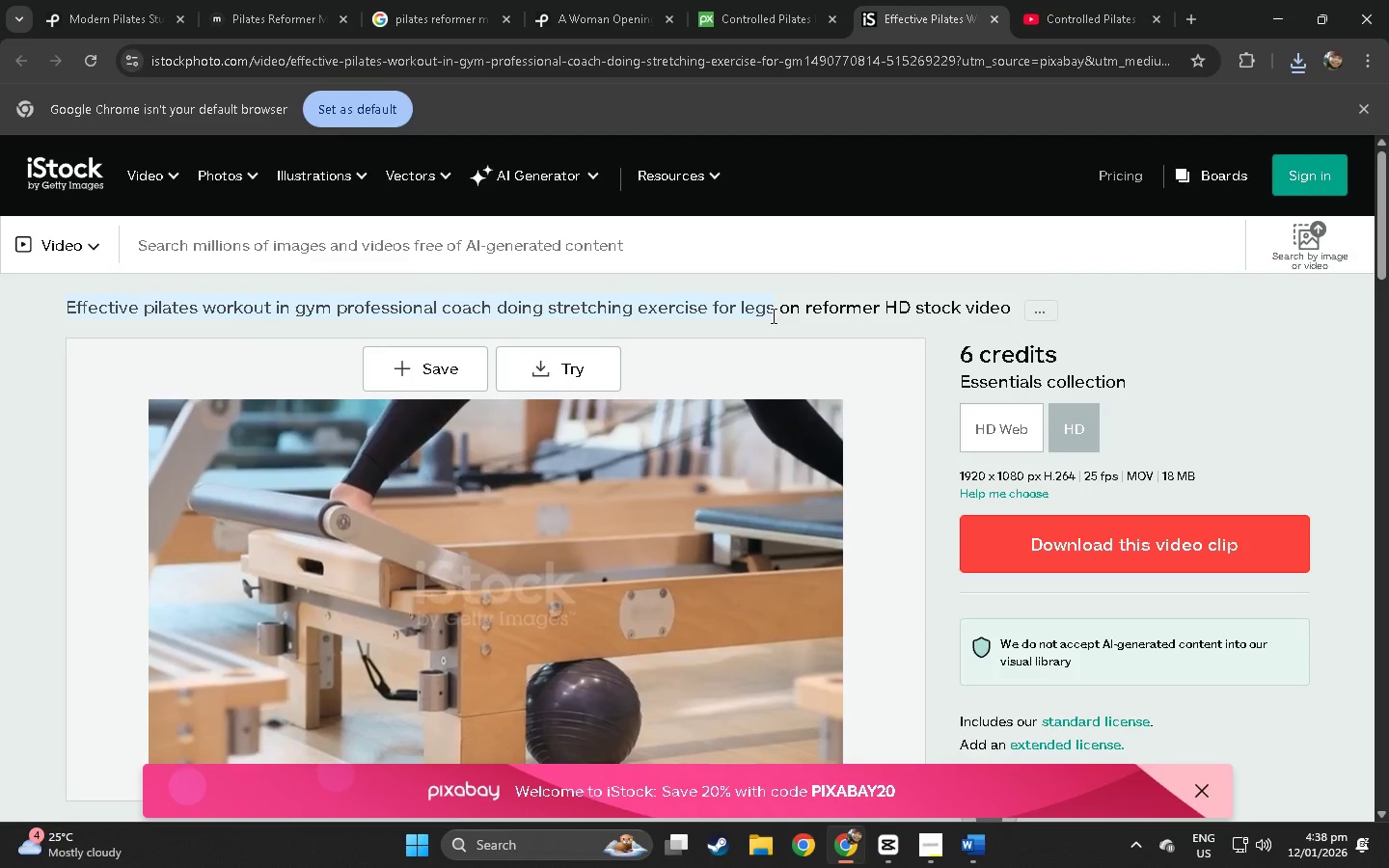 
key(Control+C)
 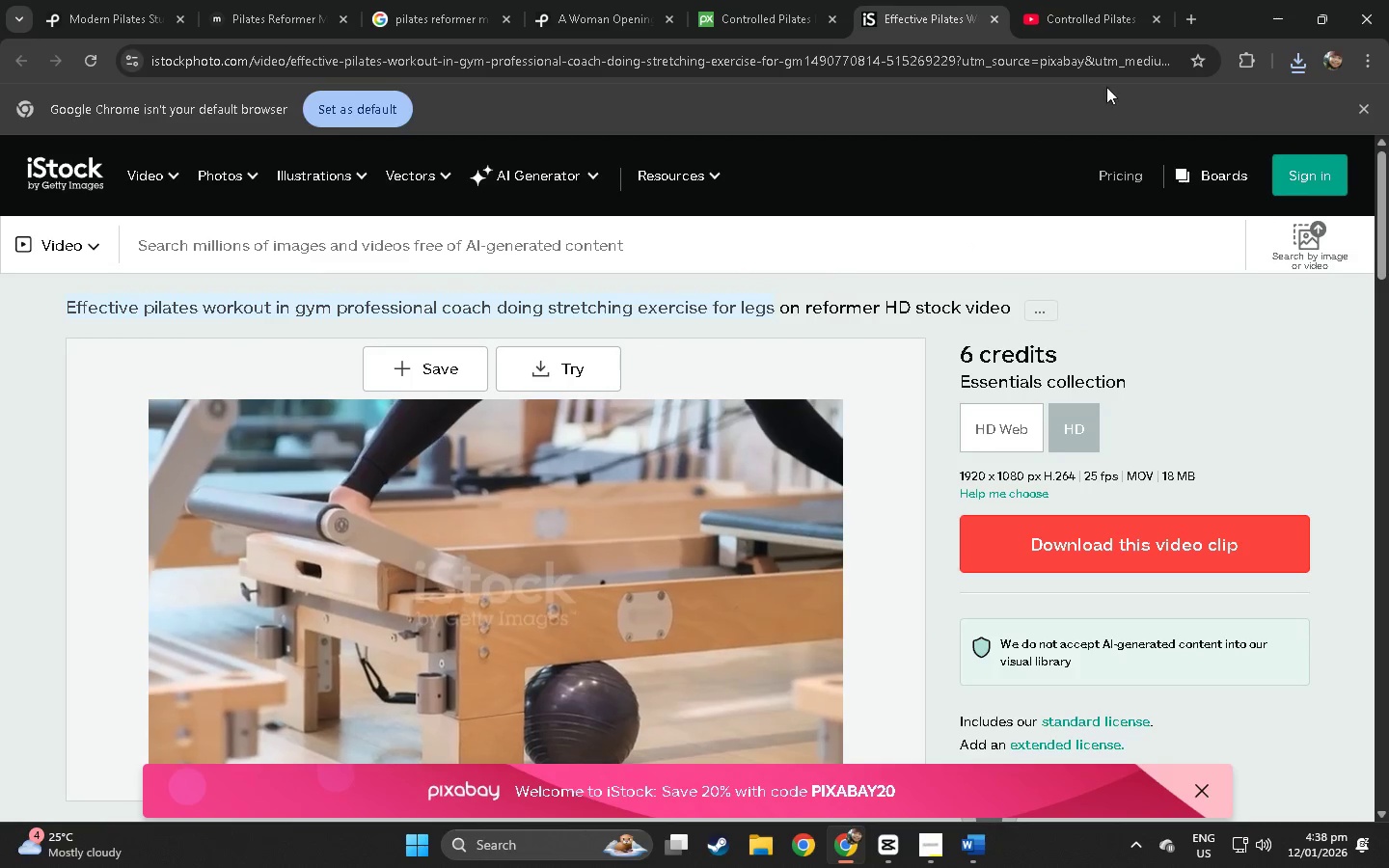 
key(Control+C)
 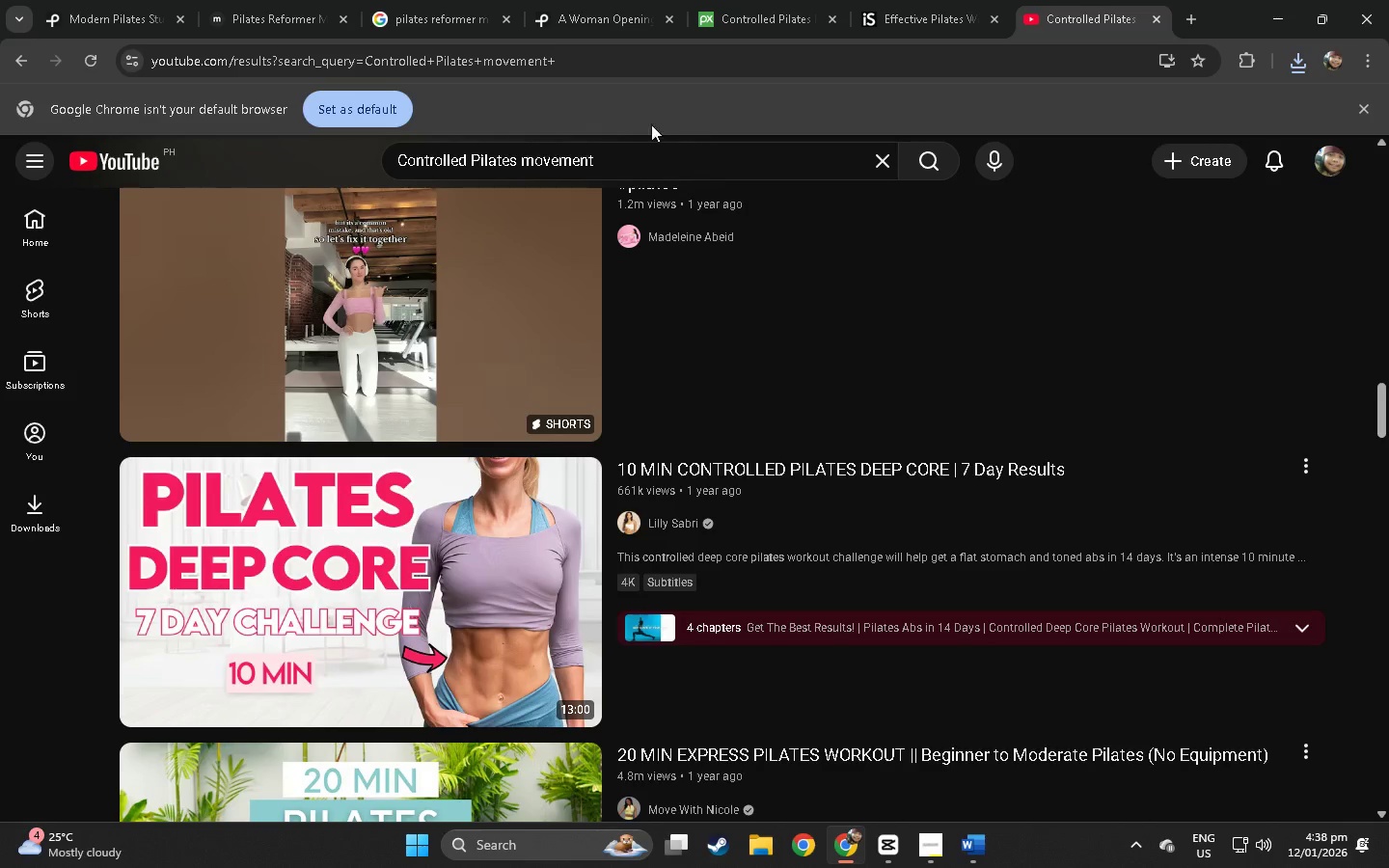 
left_click([635, 150])
 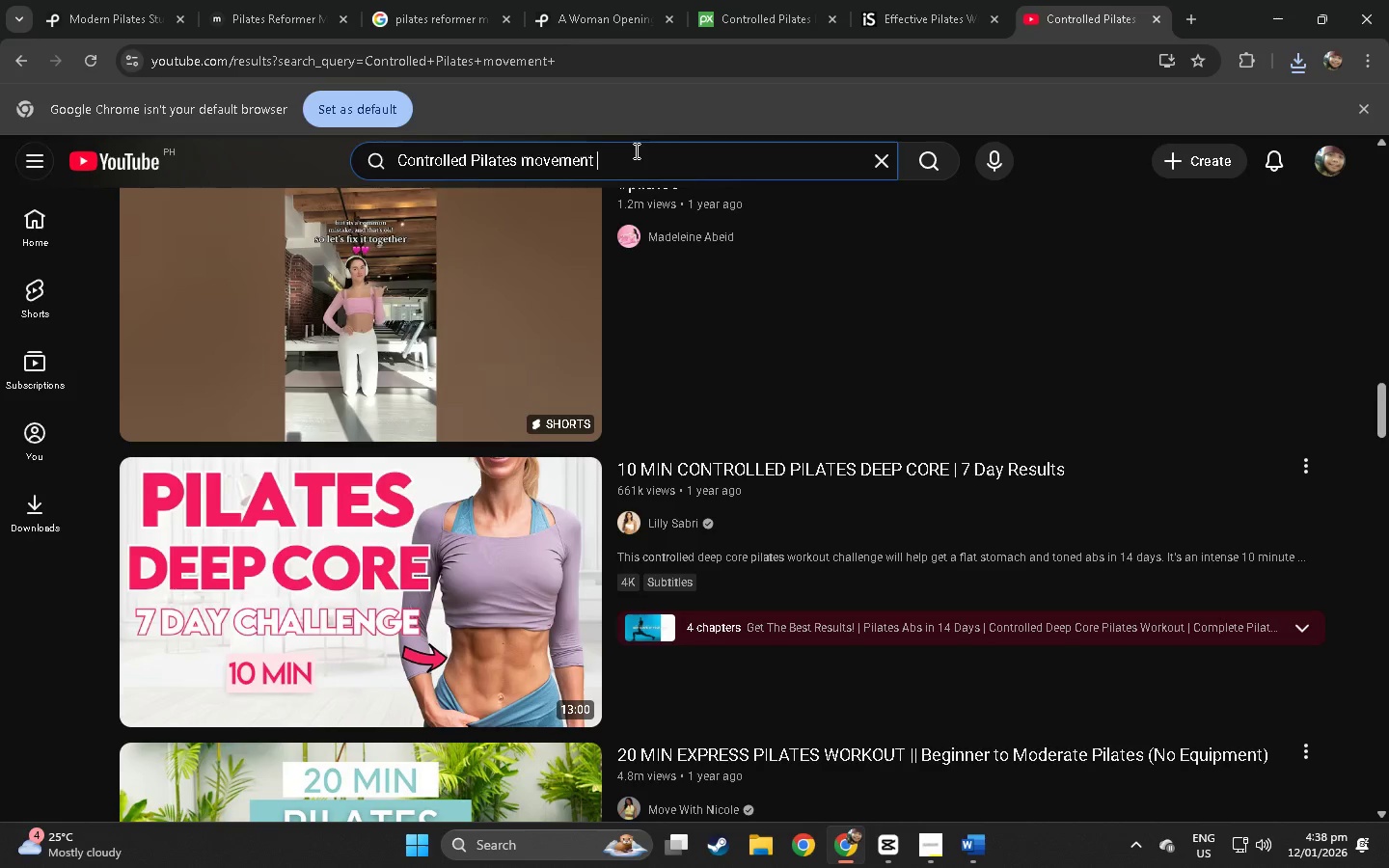 
key(Control+A)
 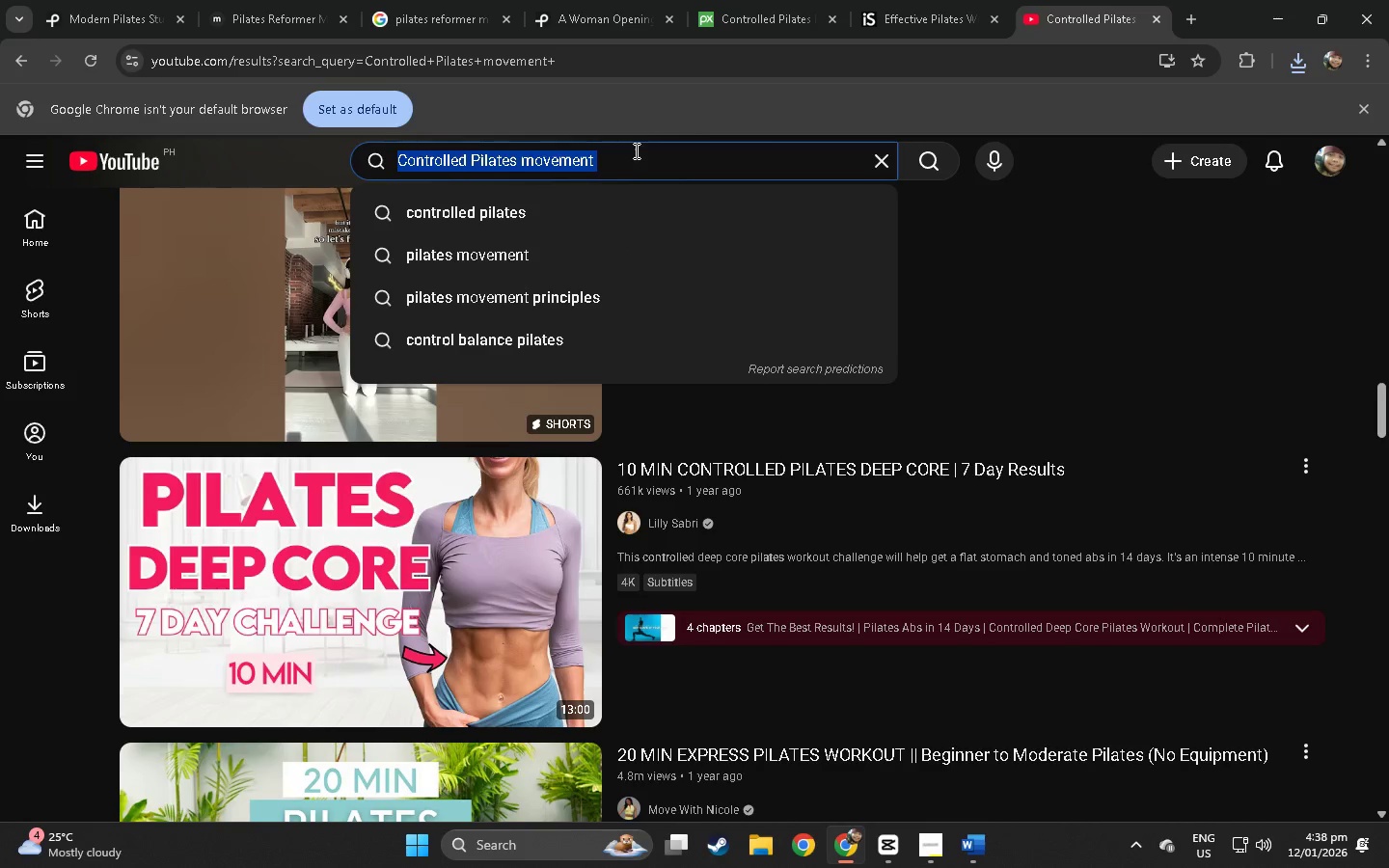 
key(Control+ControlLeft)
 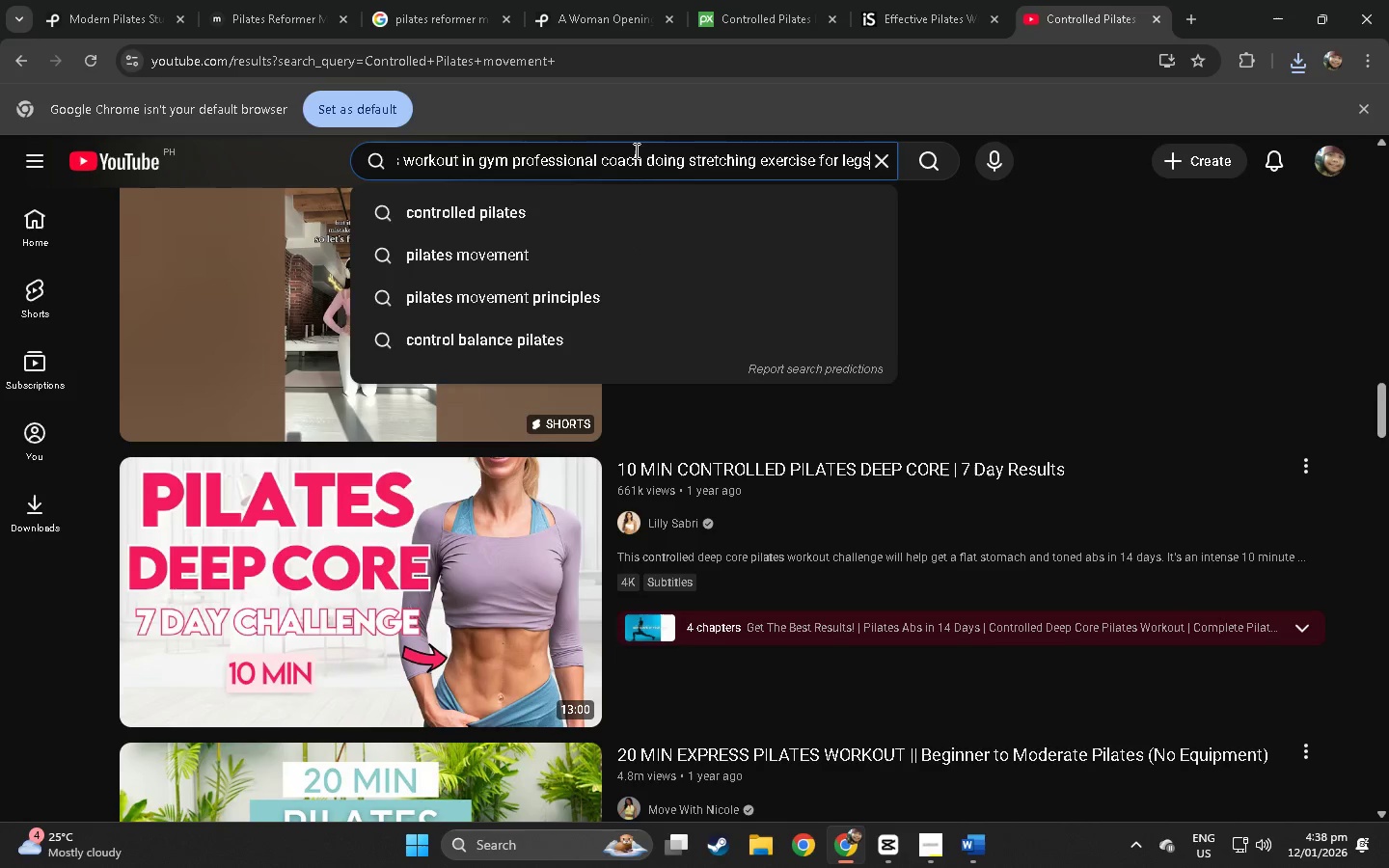 
key(Control+V)
 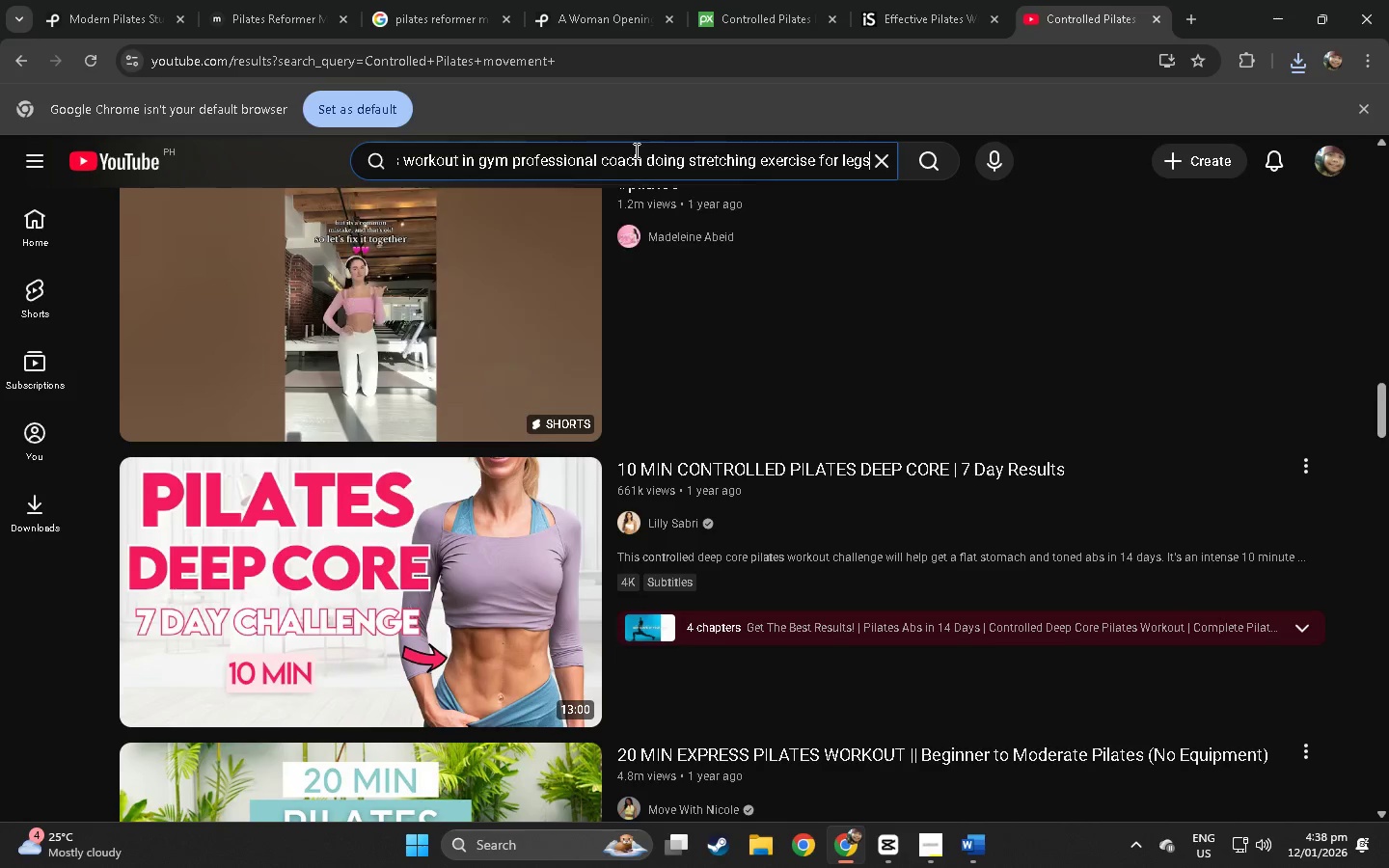 
key(Control+NumpadEnter)
 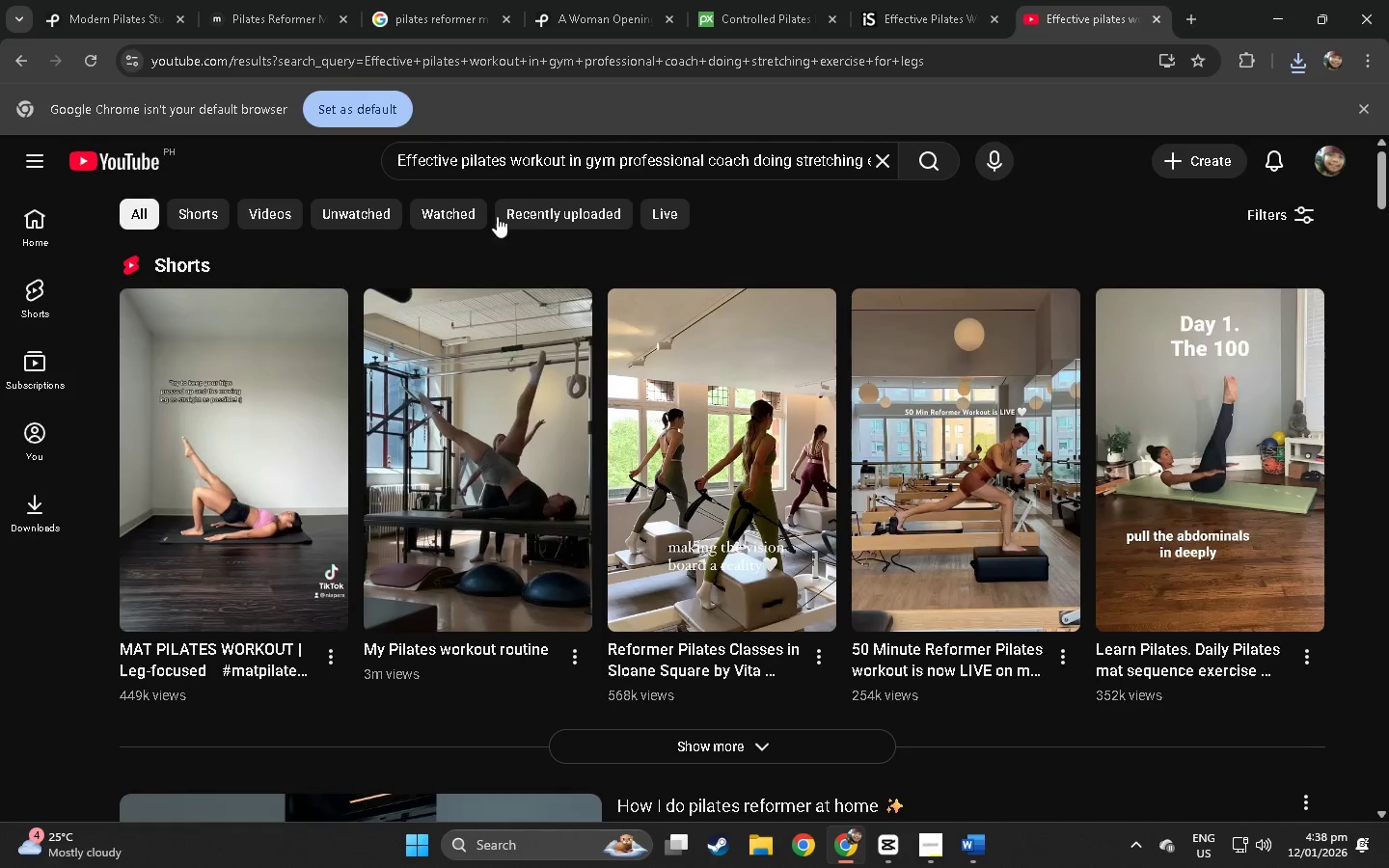 
scroll: coordinate [380, 480], scroll_direction: down, amount: 20.0
 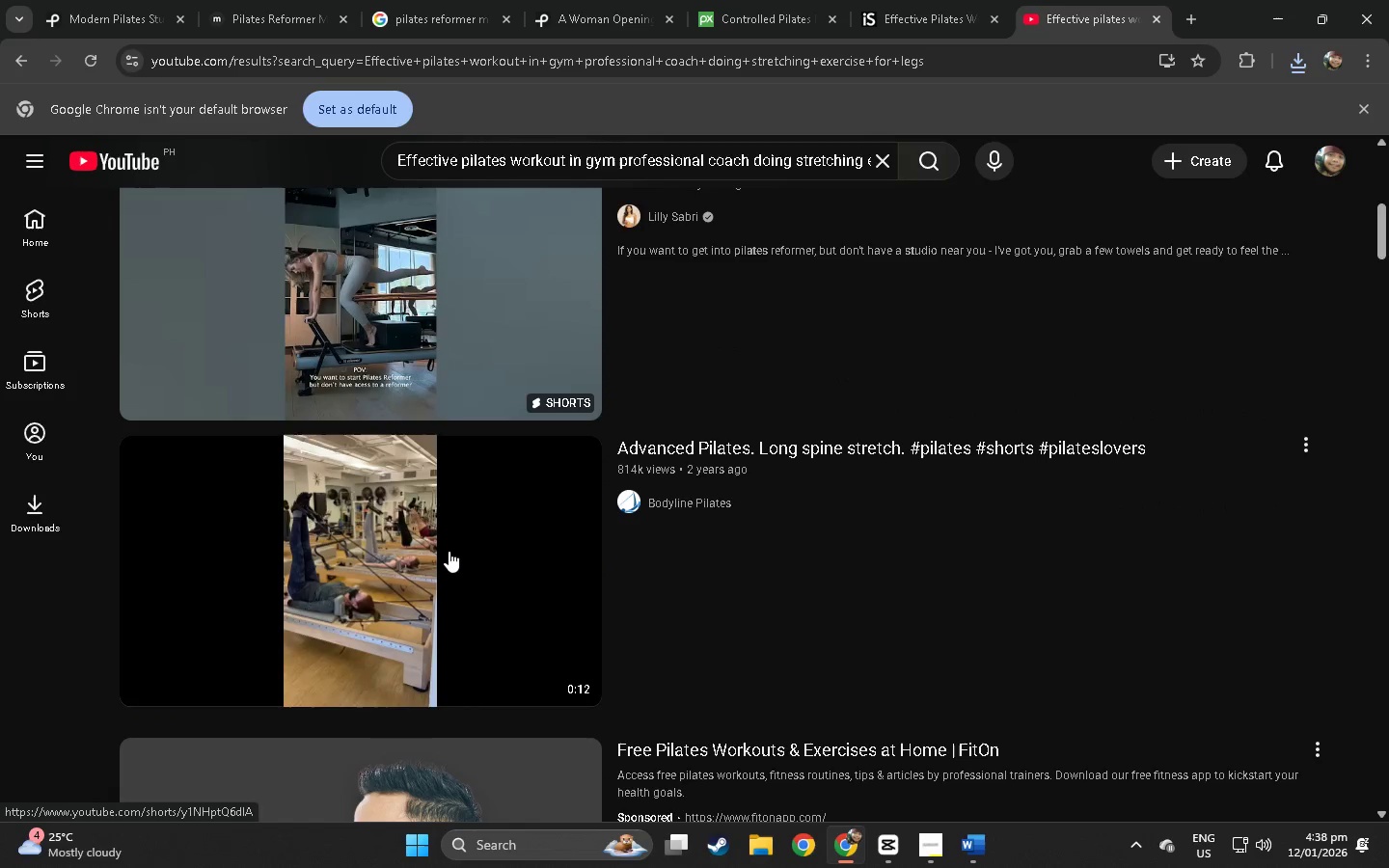 
left_click([449, 551])
 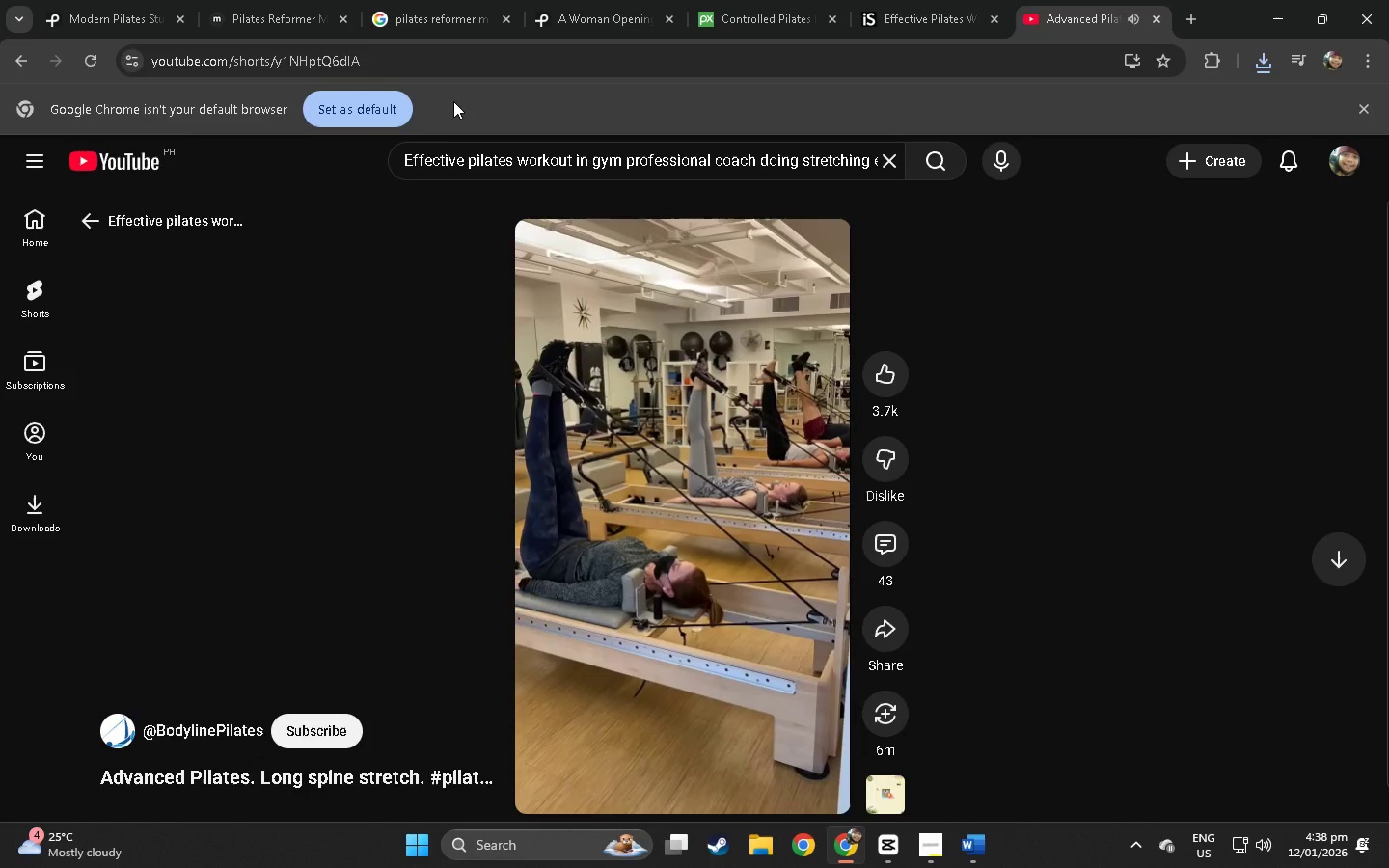 
mouse_move([632, 334])
 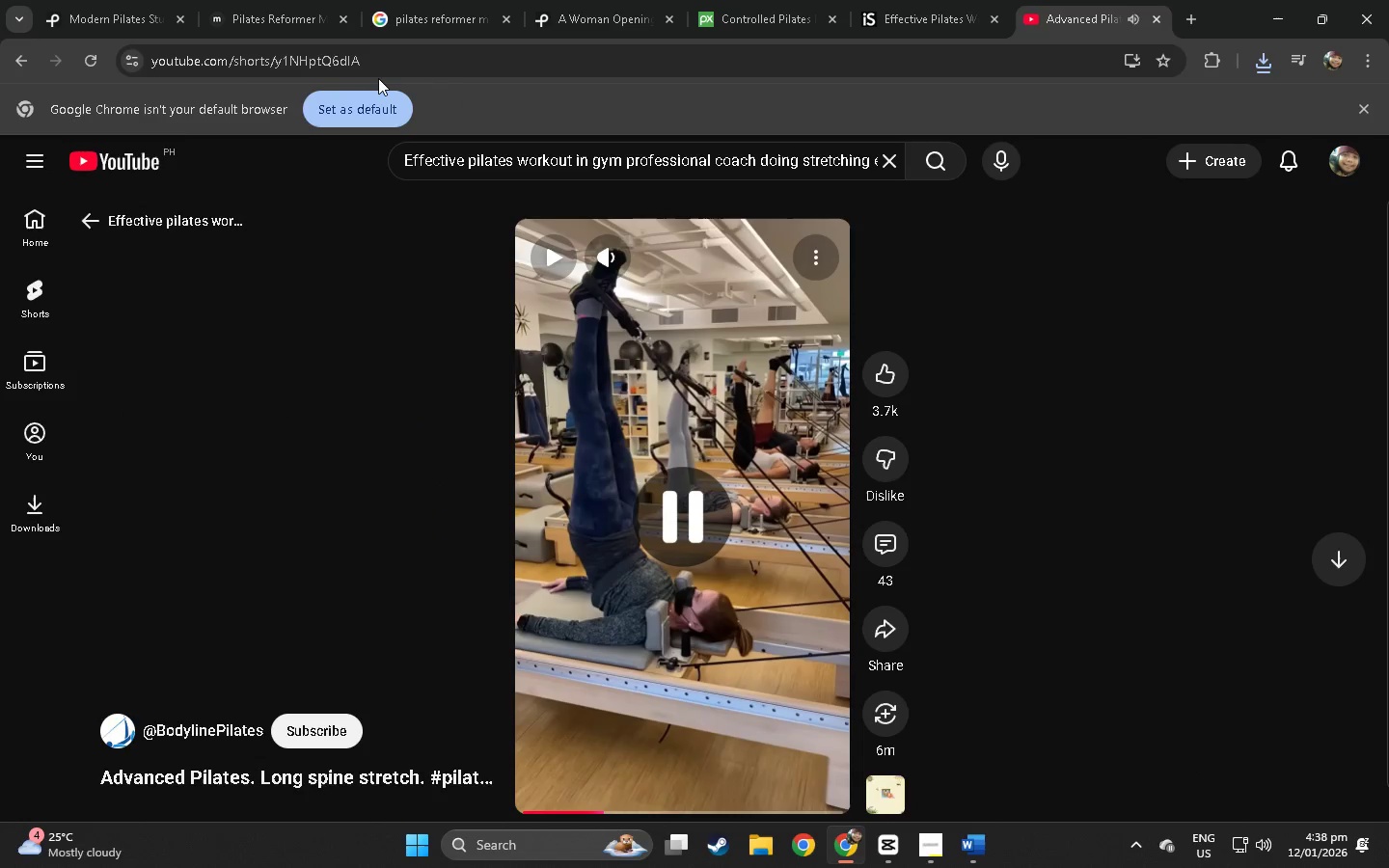 
left_click([377, 76])
 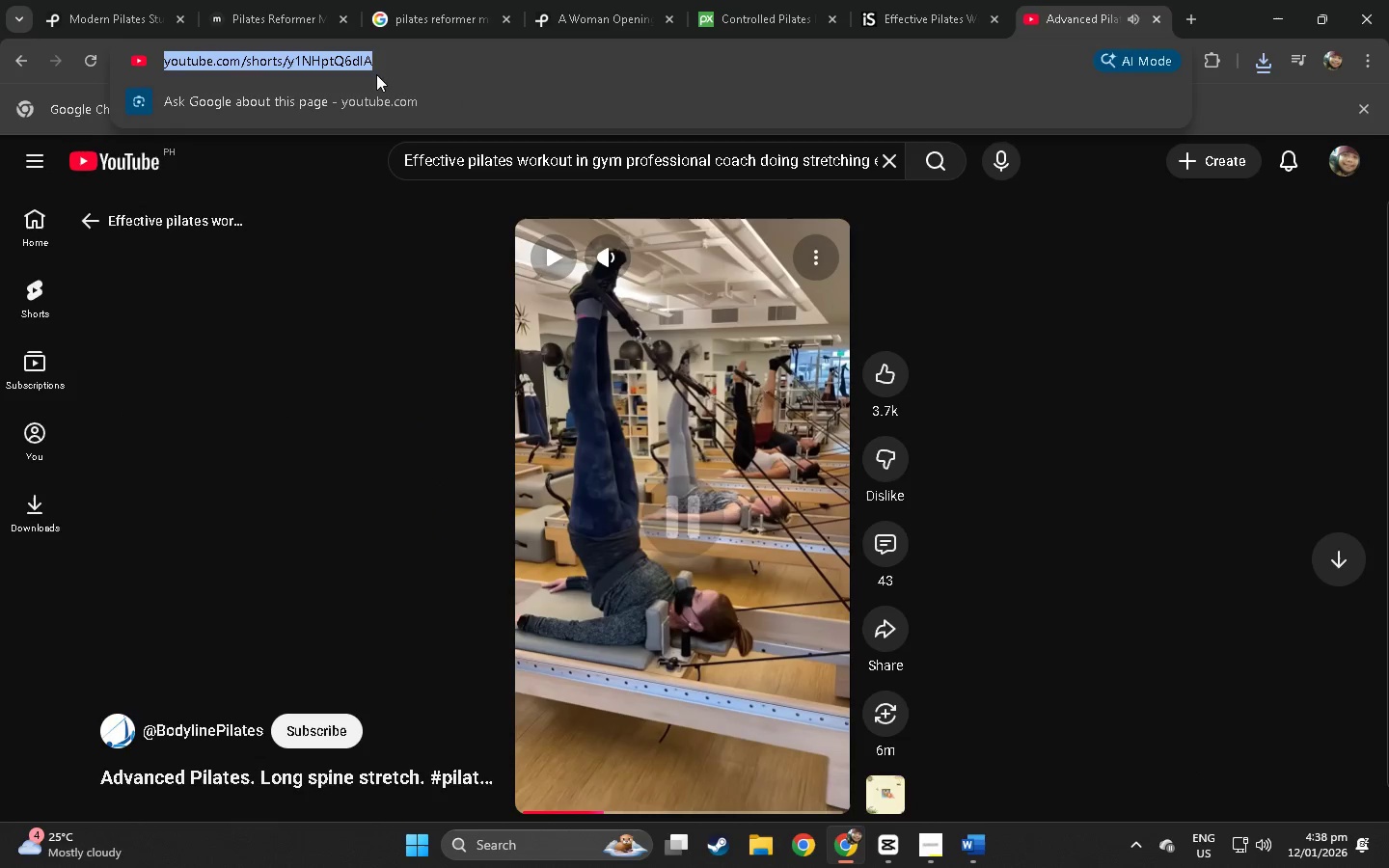 
key(Control+ControlLeft)
 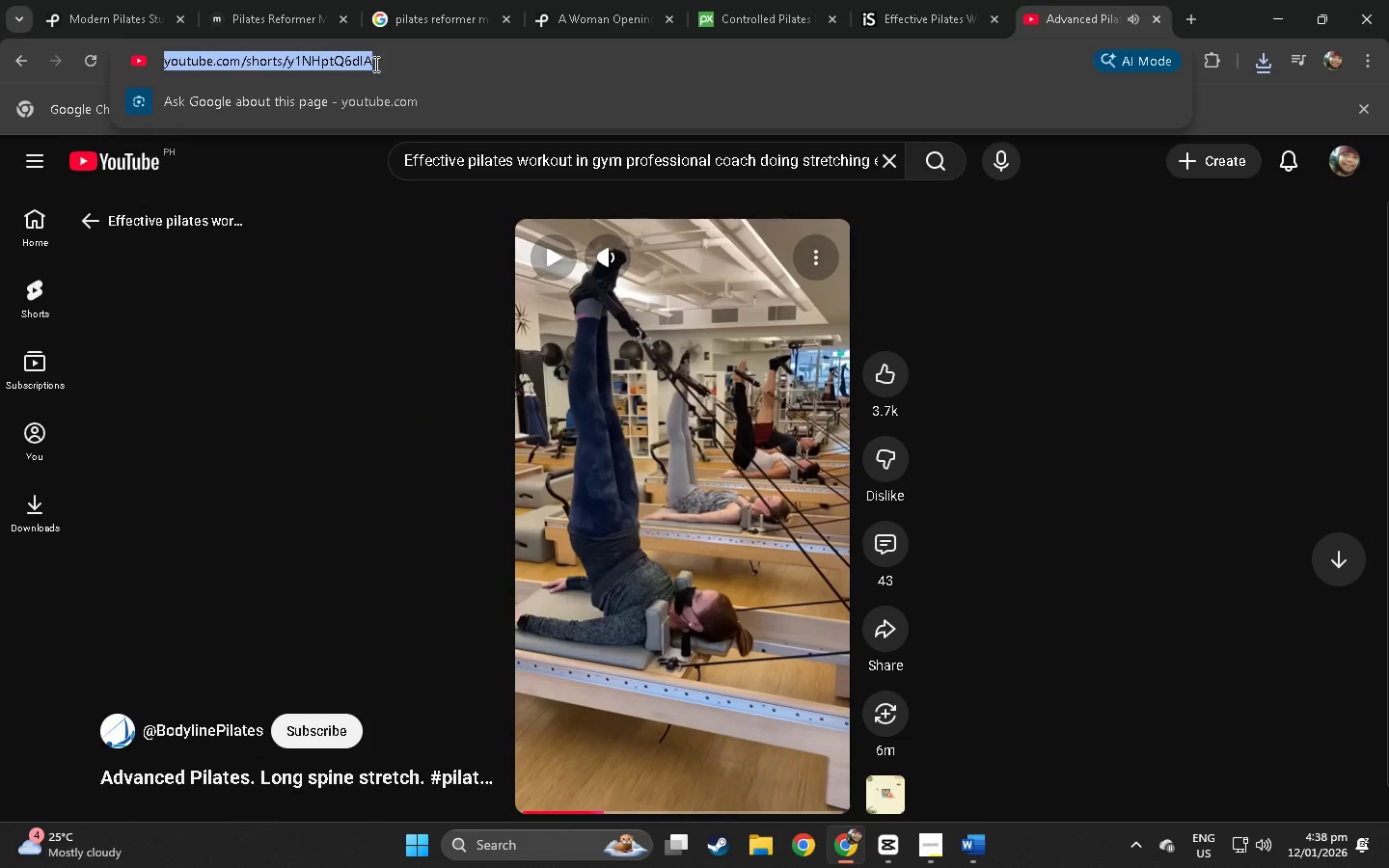 
key(Control+C)
 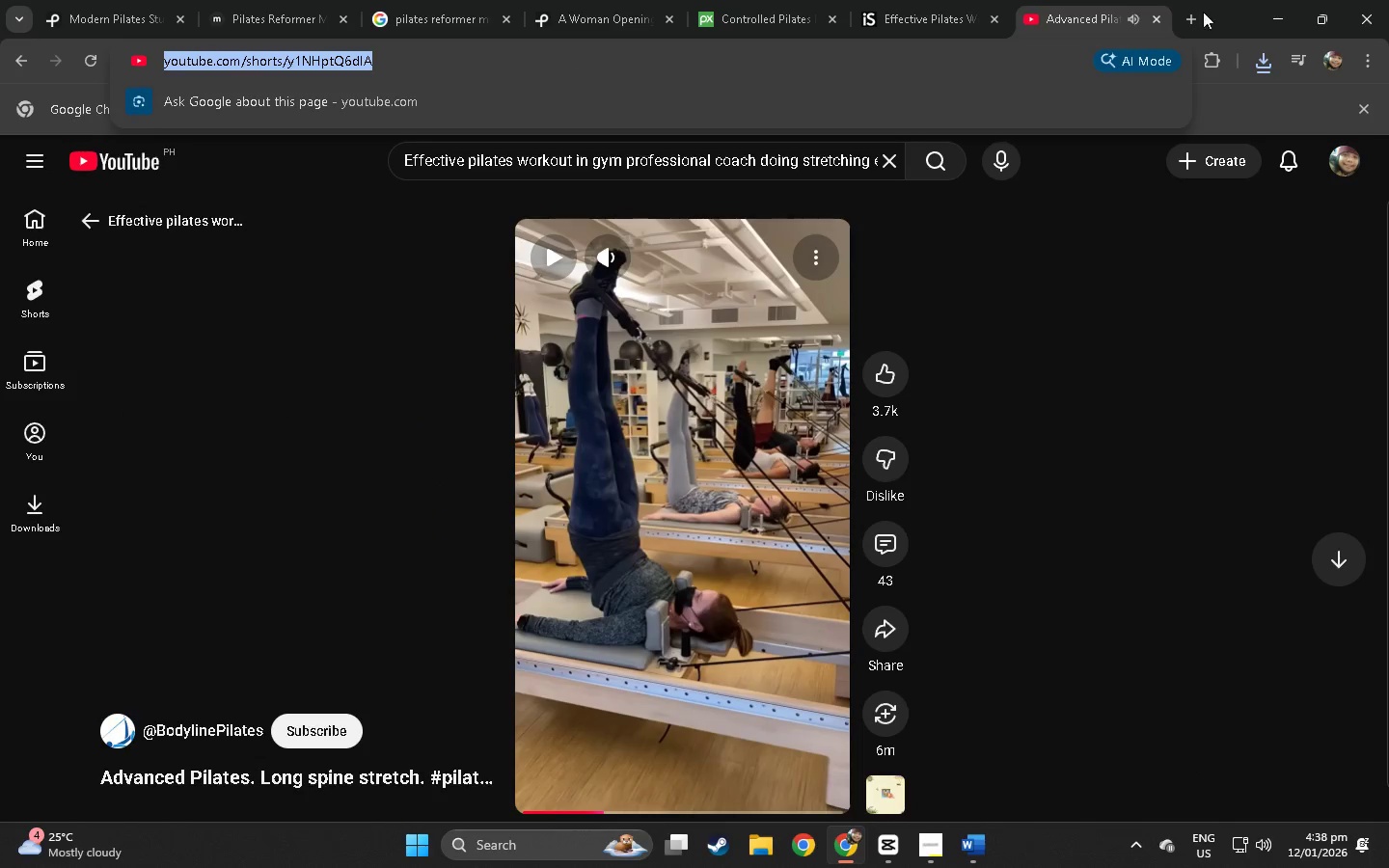 
left_click([1189, 17])
 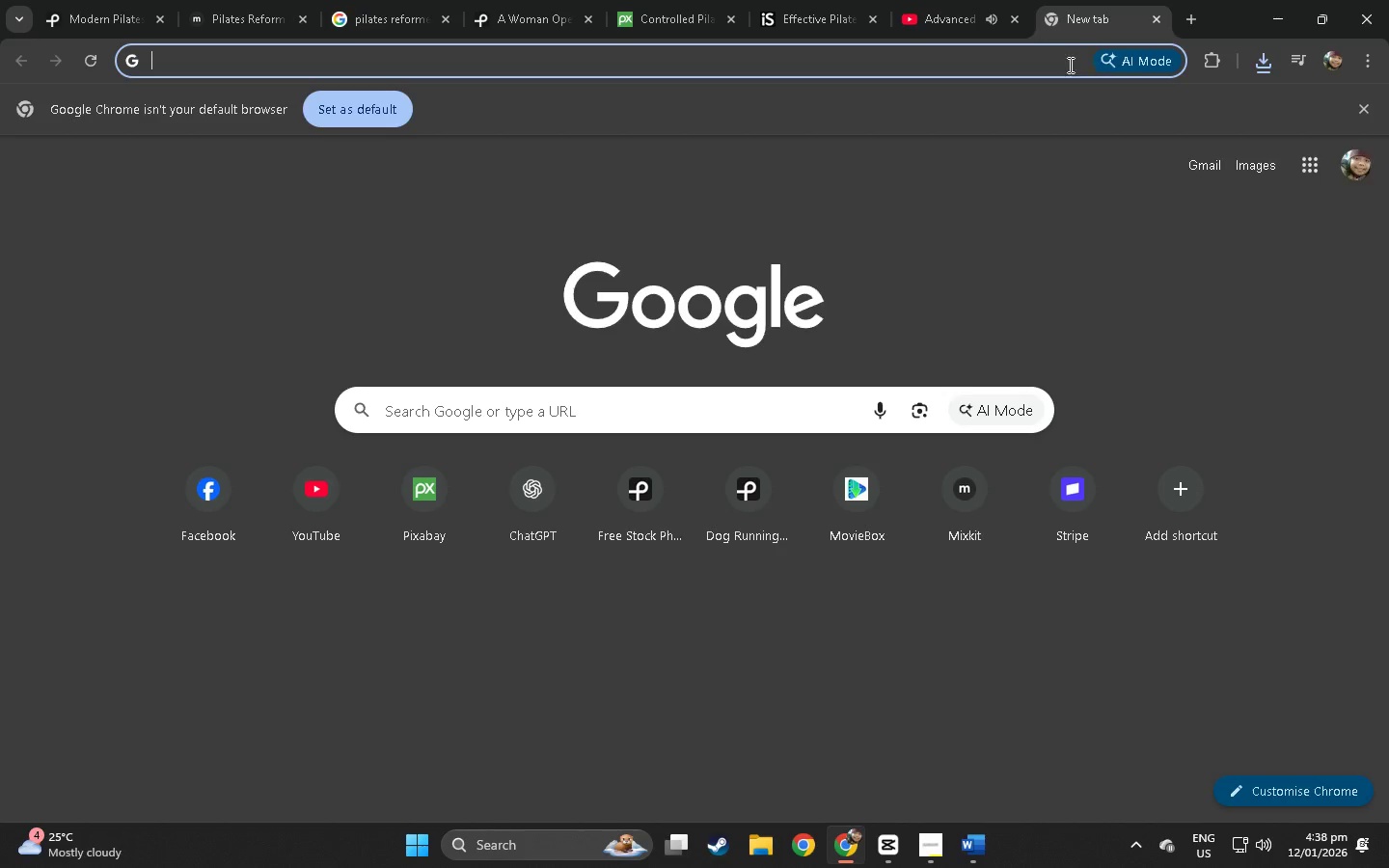 
left_click_drag(start_coordinate=[1041, 62], to_coordinate=[1013, 57])
 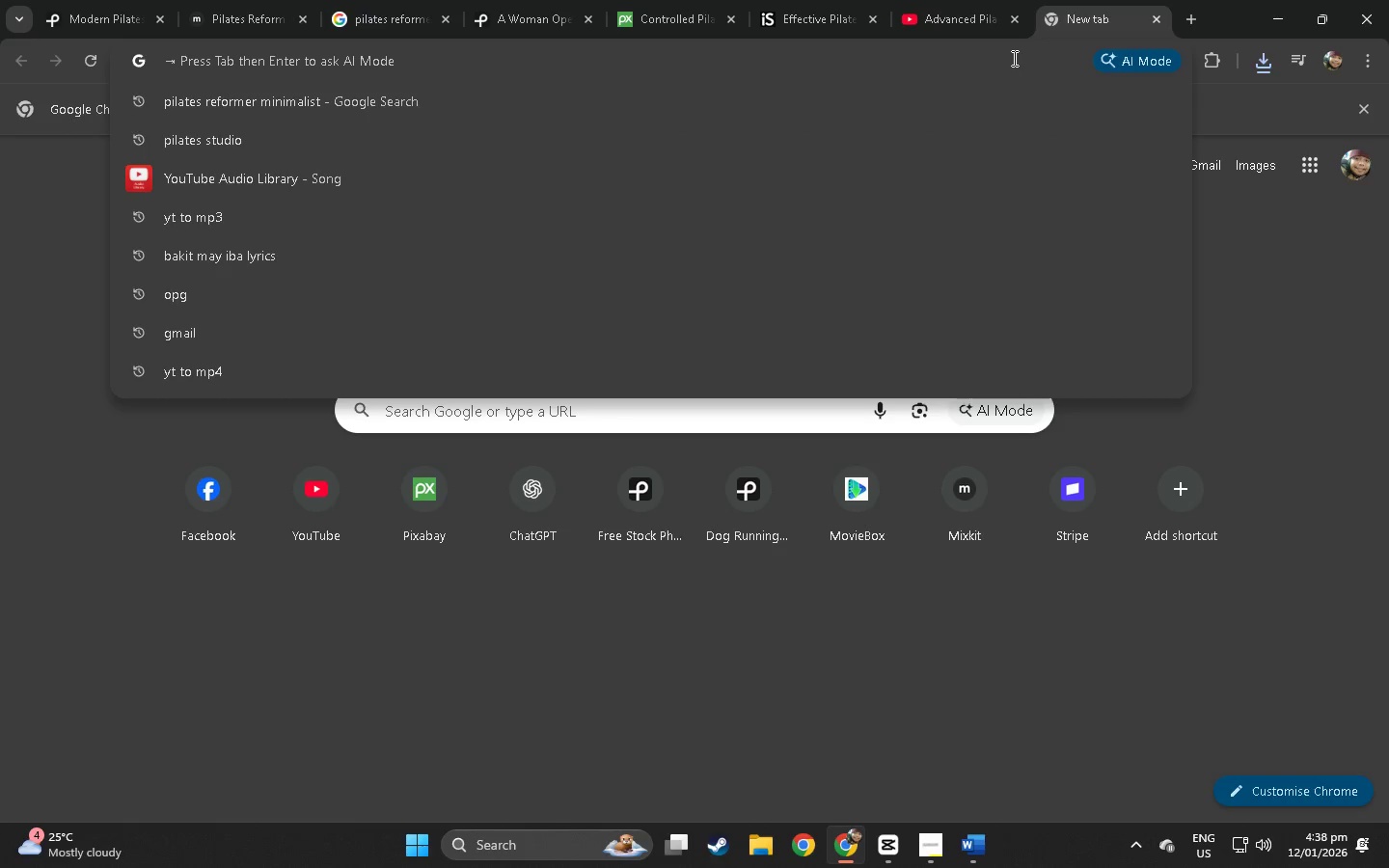 
type(yt to )
 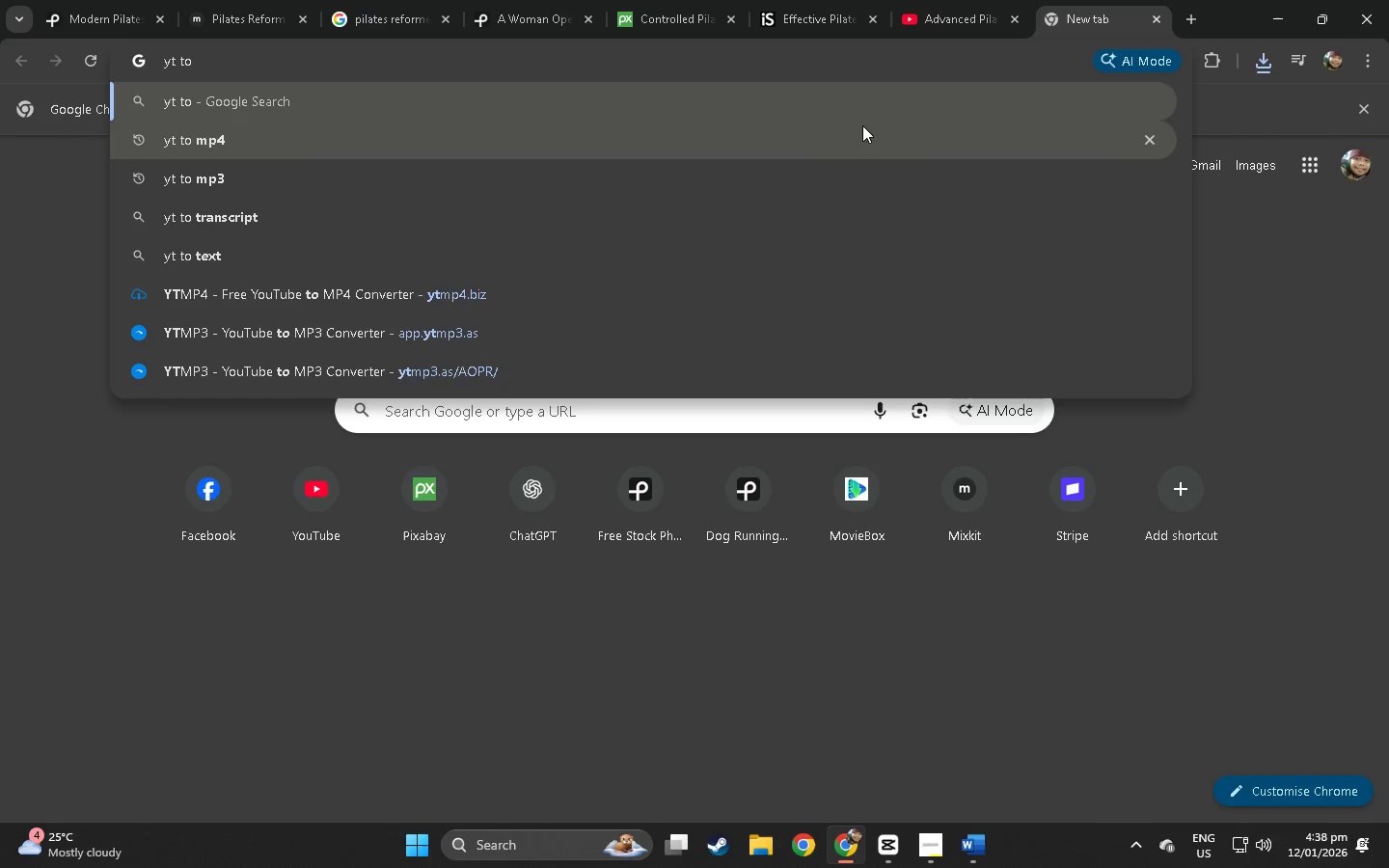 
left_click([862, 125])
 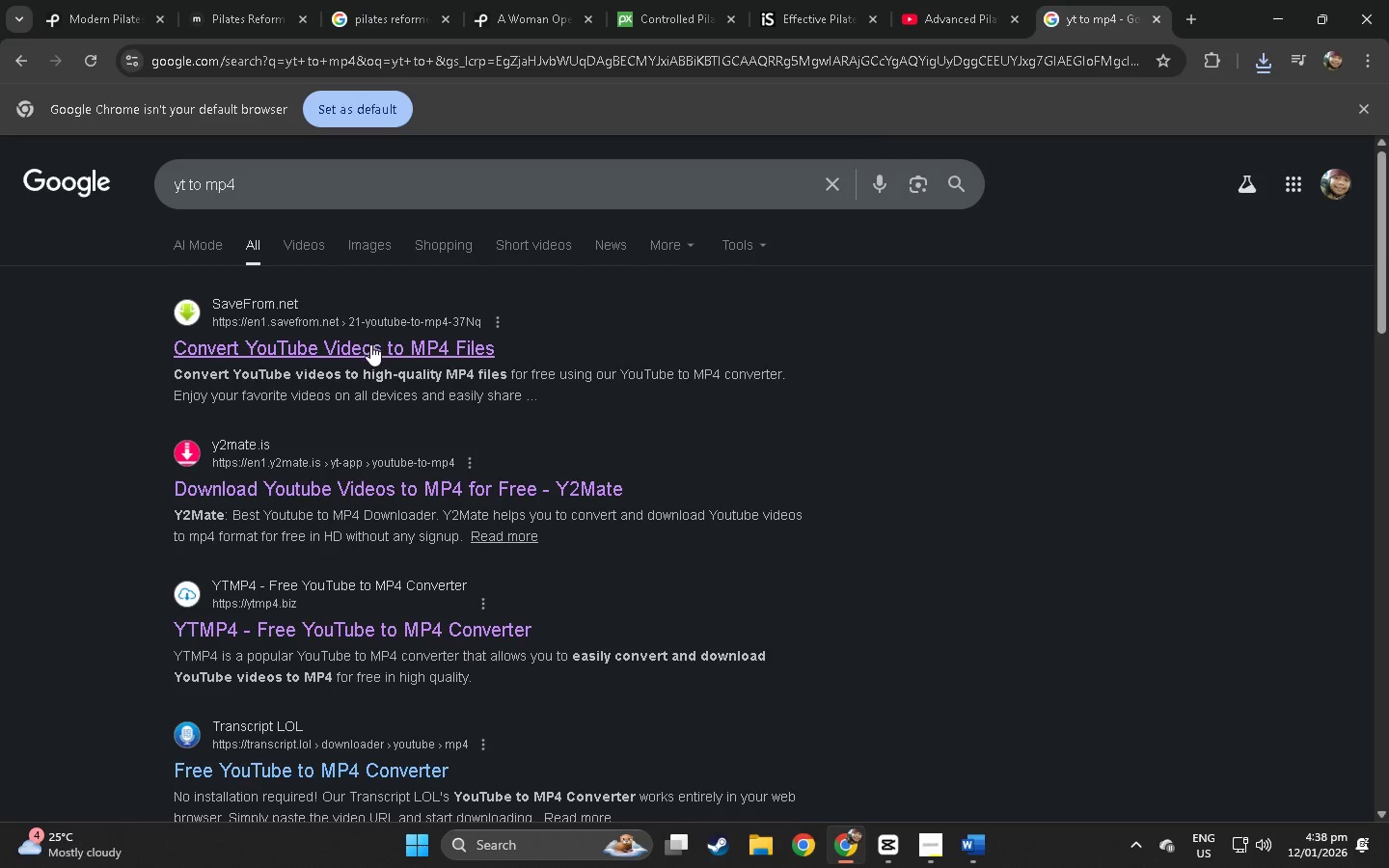 
left_click([370, 344])
 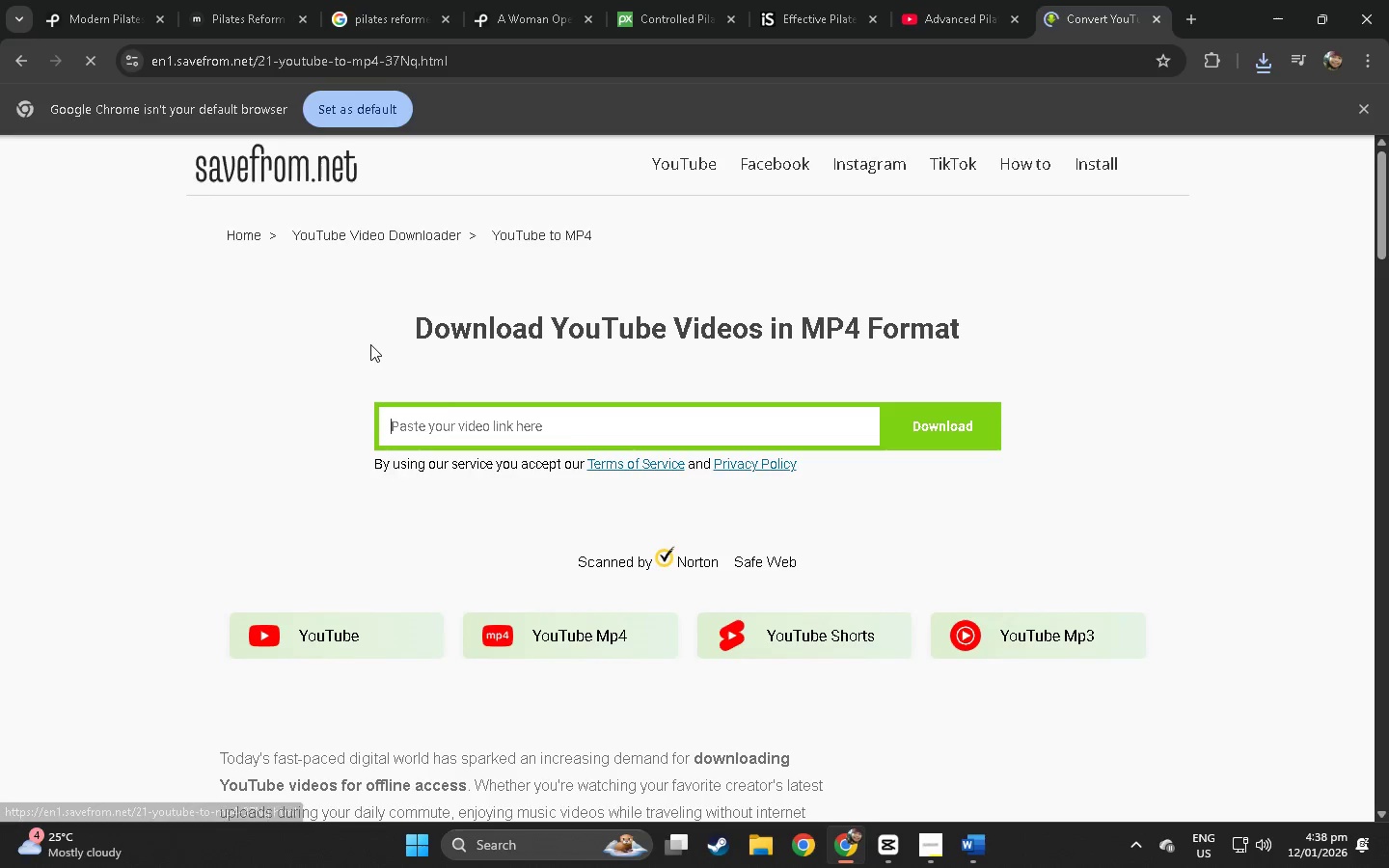 
left_click([576, 434])
 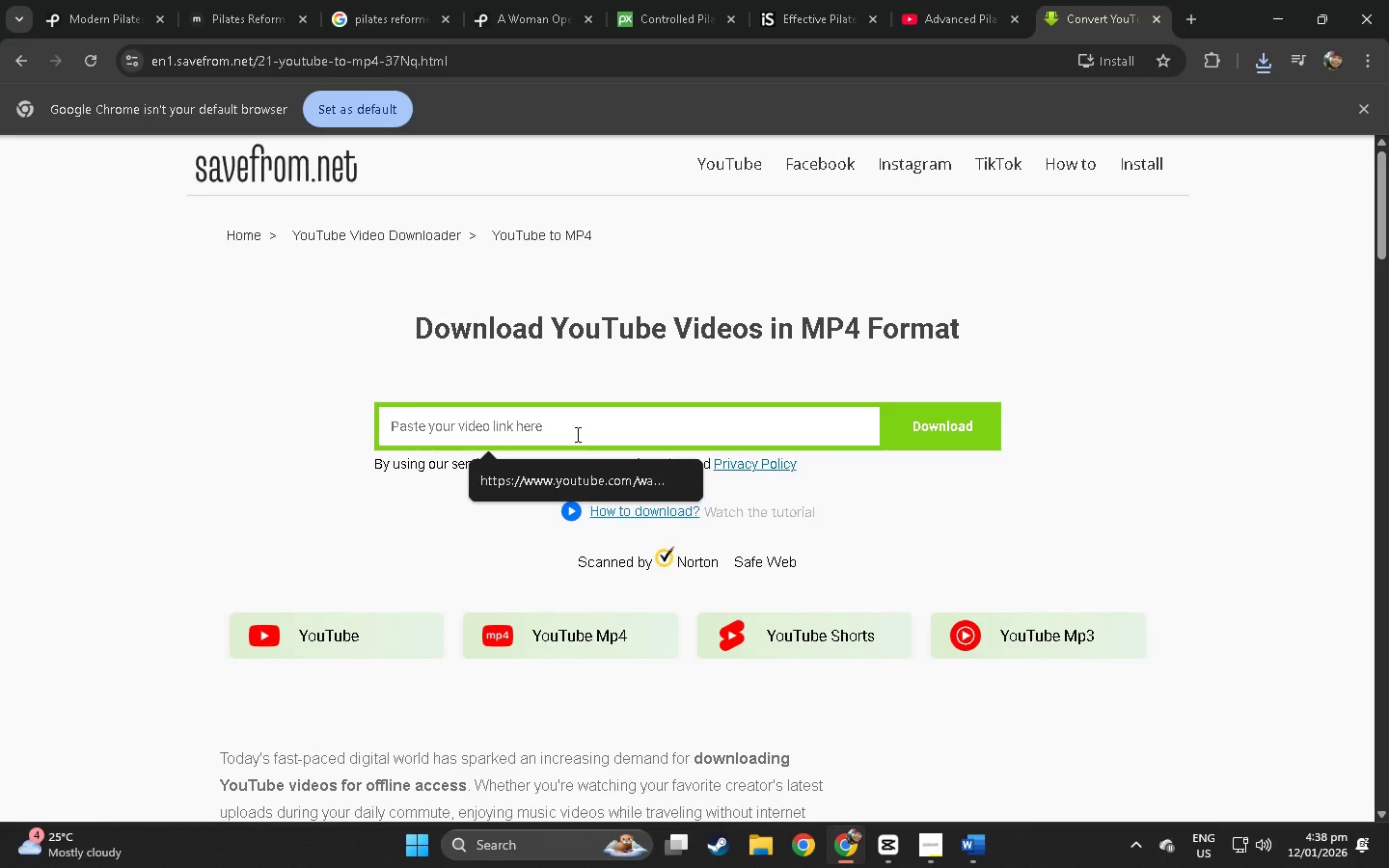 
key(Control+ControlLeft)
 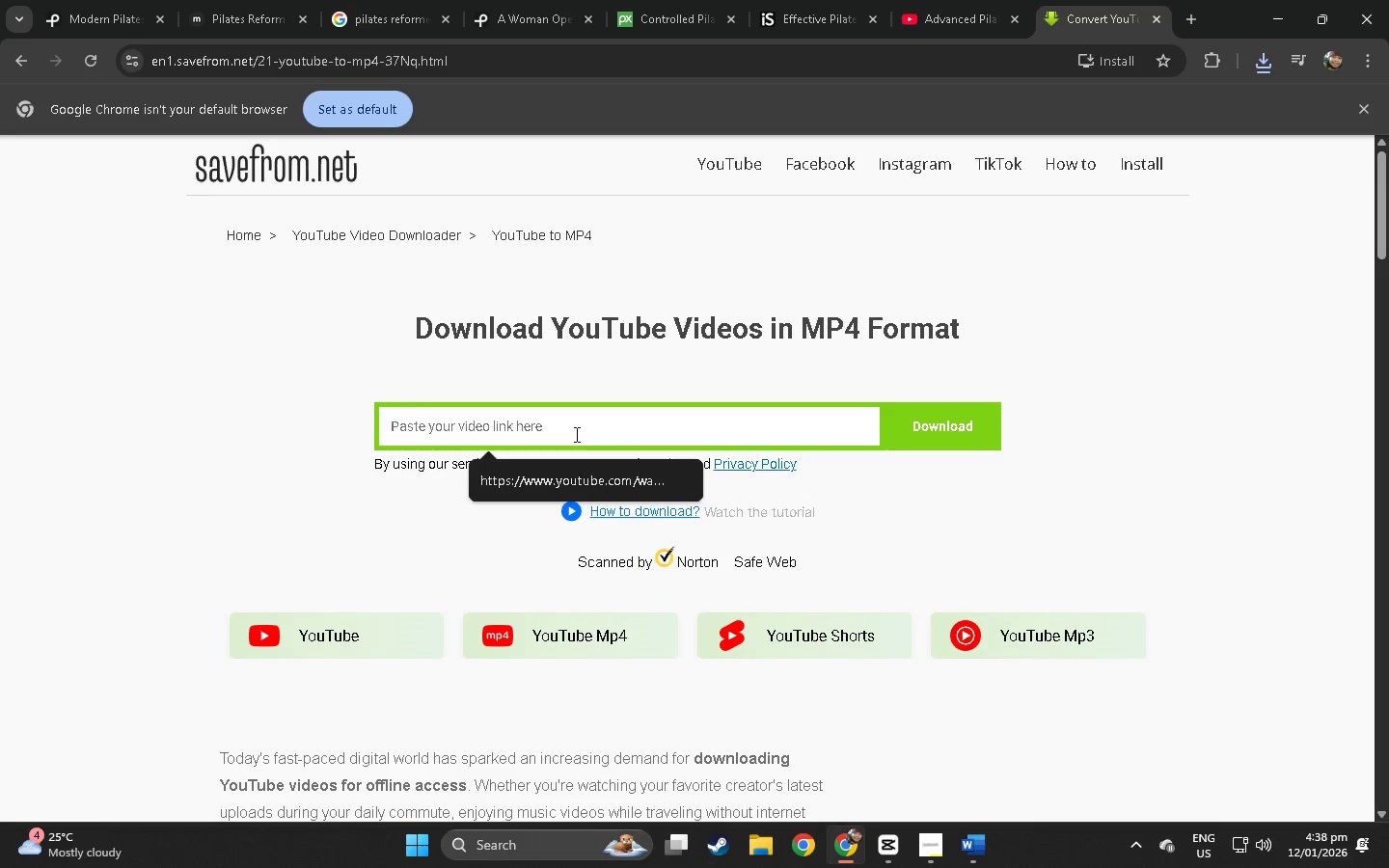 
key(Control+V)
 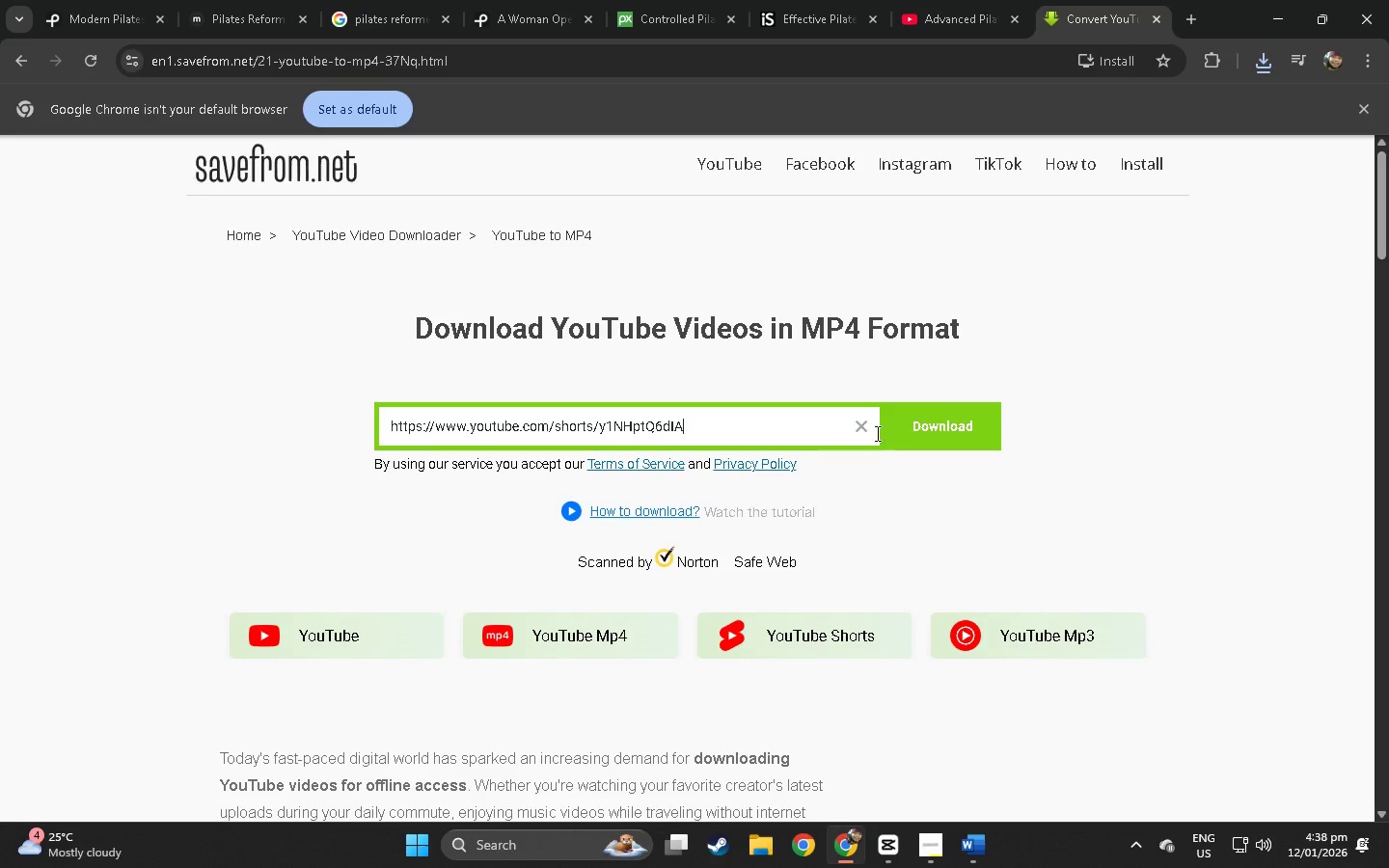 
left_click([900, 427])
 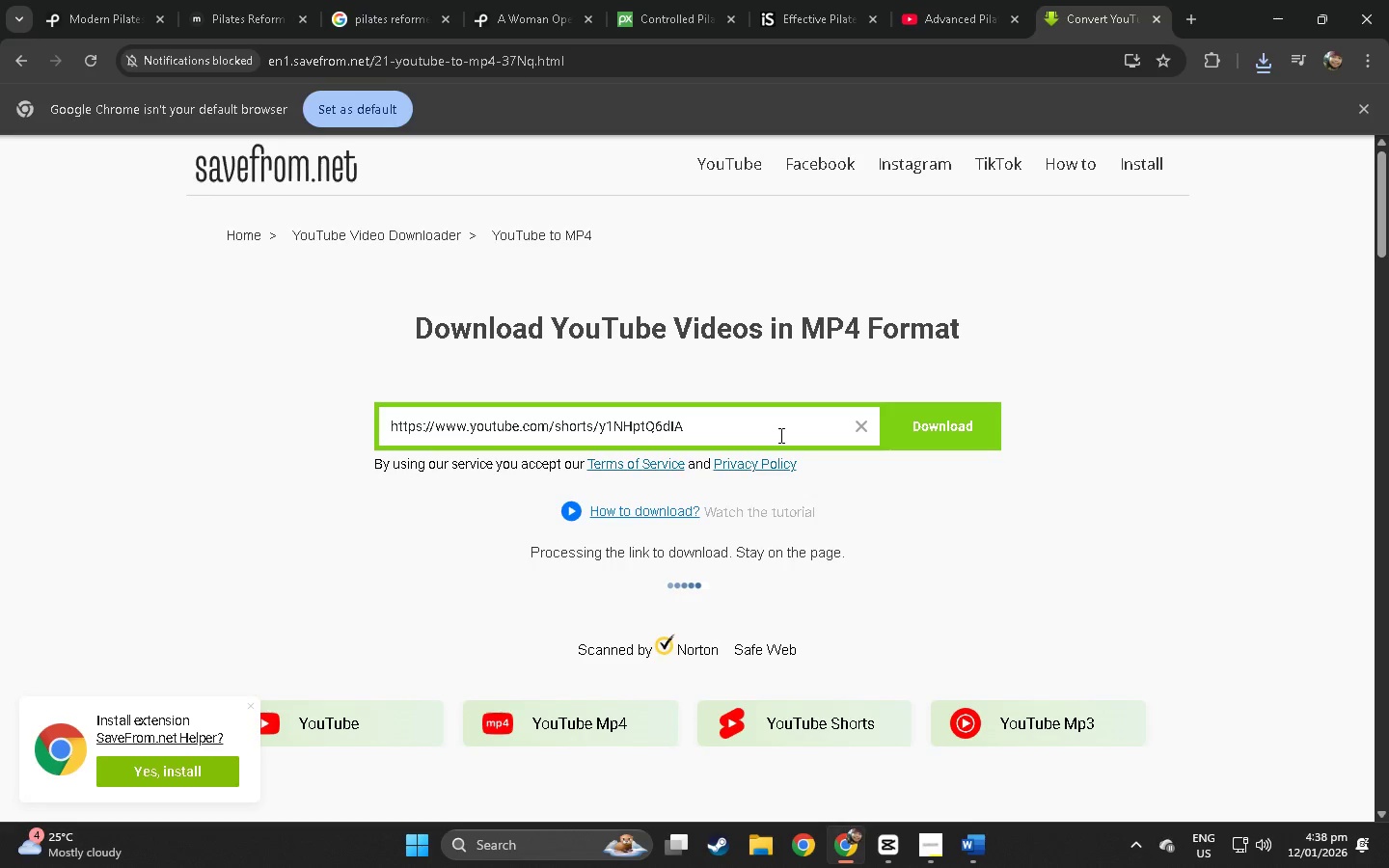 
wait(6.14)
 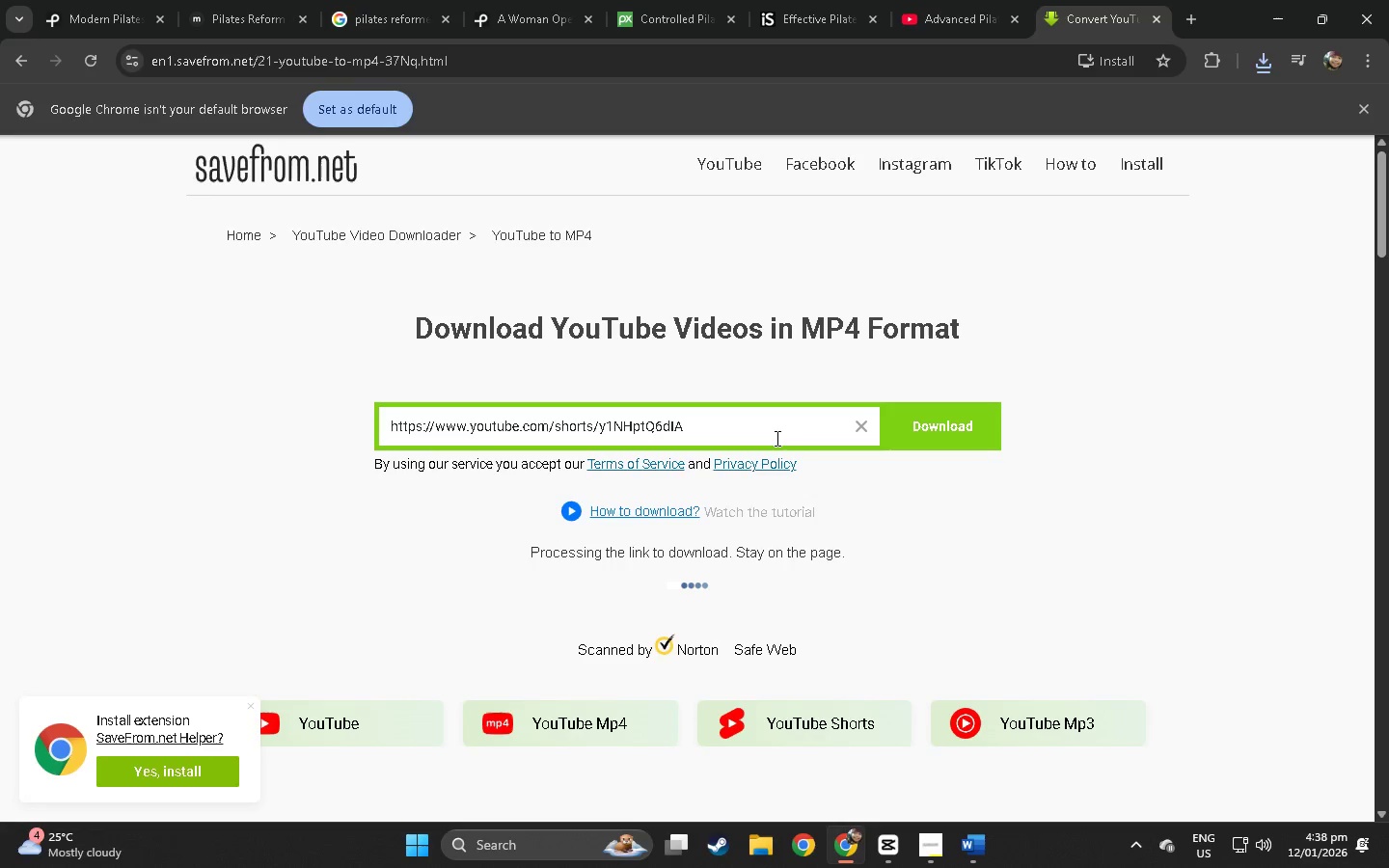 
scroll: coordinate [779, 435], scroll_direction: down, amount: 2.0
 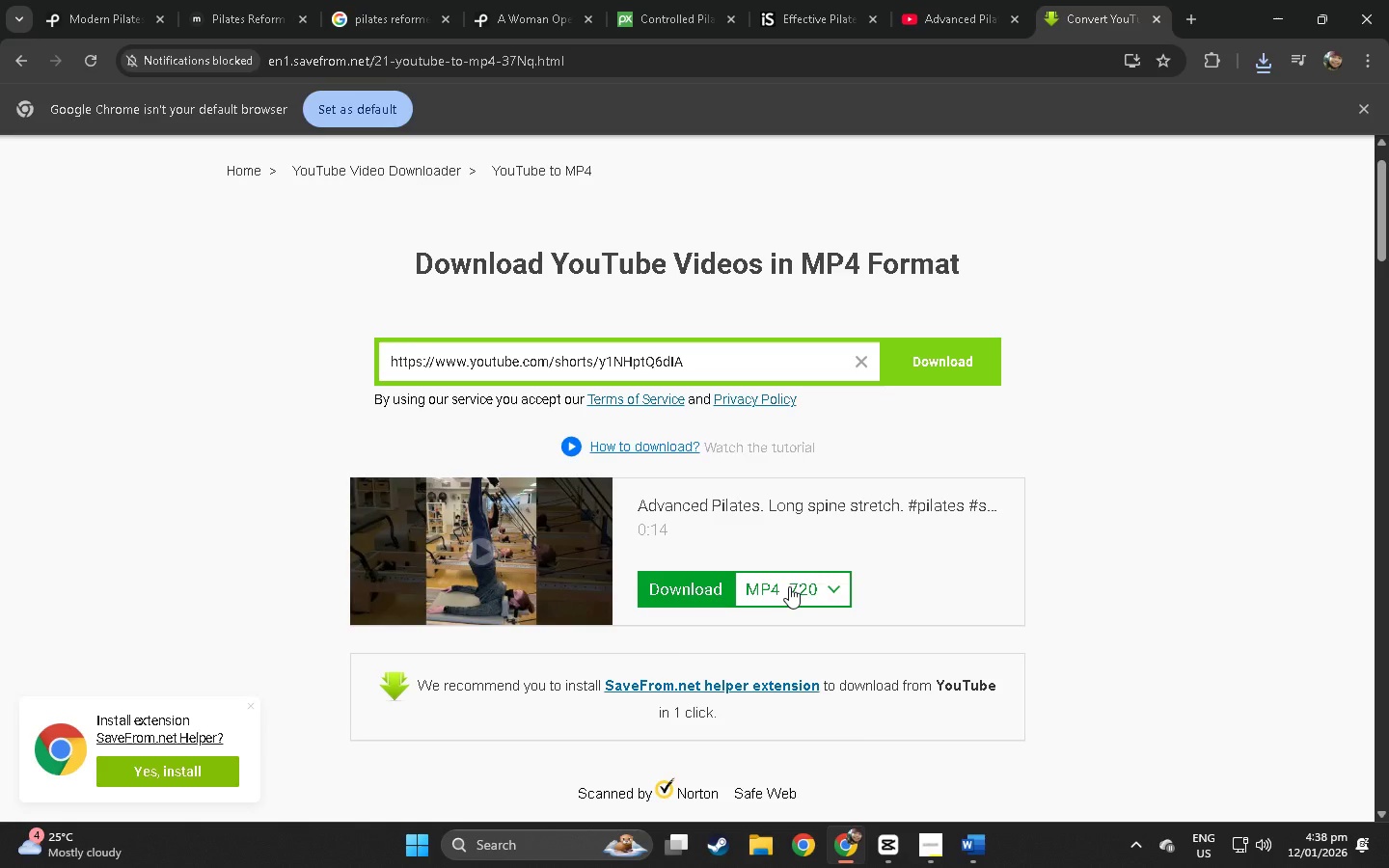 
left_click([789, 586])
 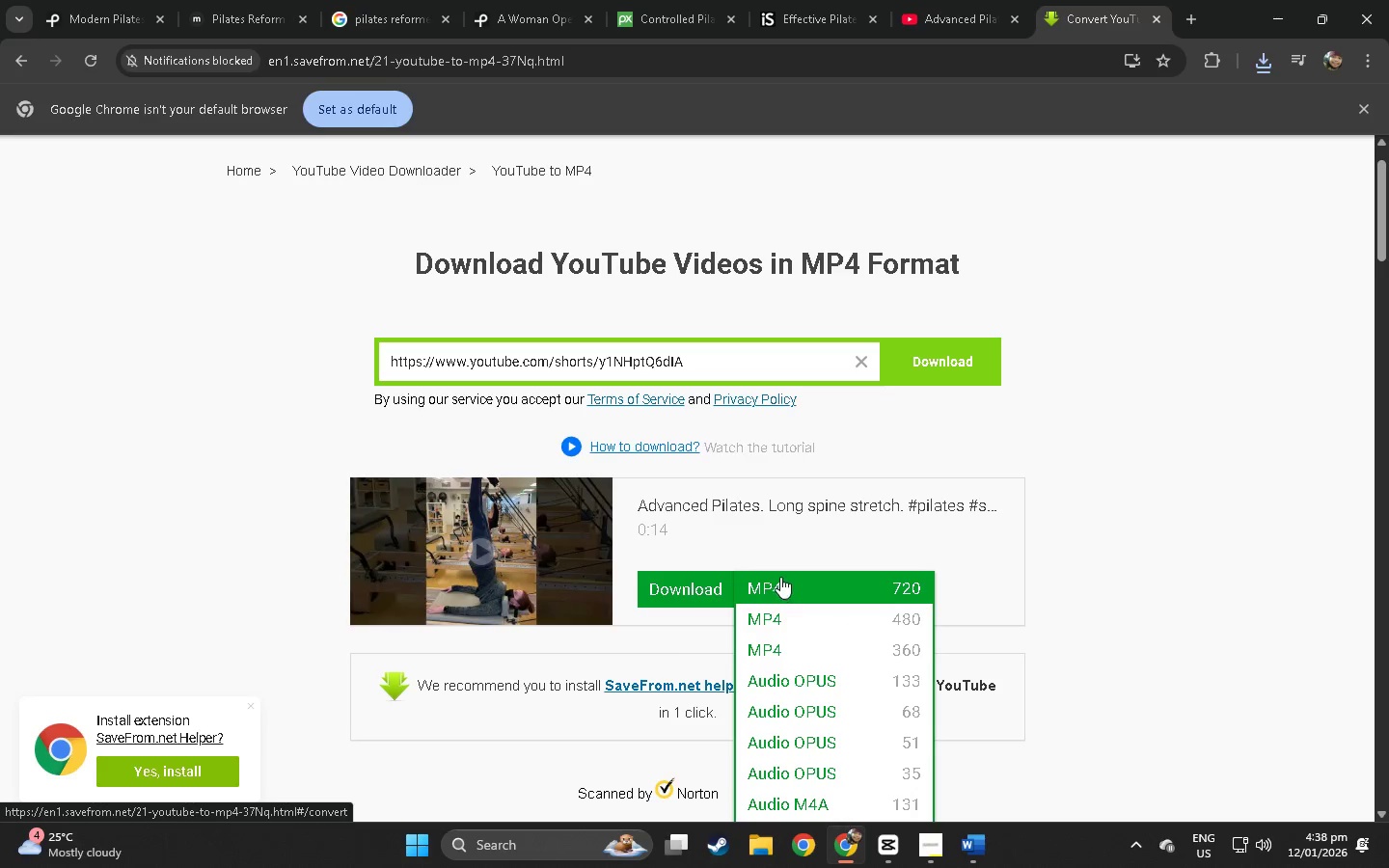 
left_click([689, 589])
 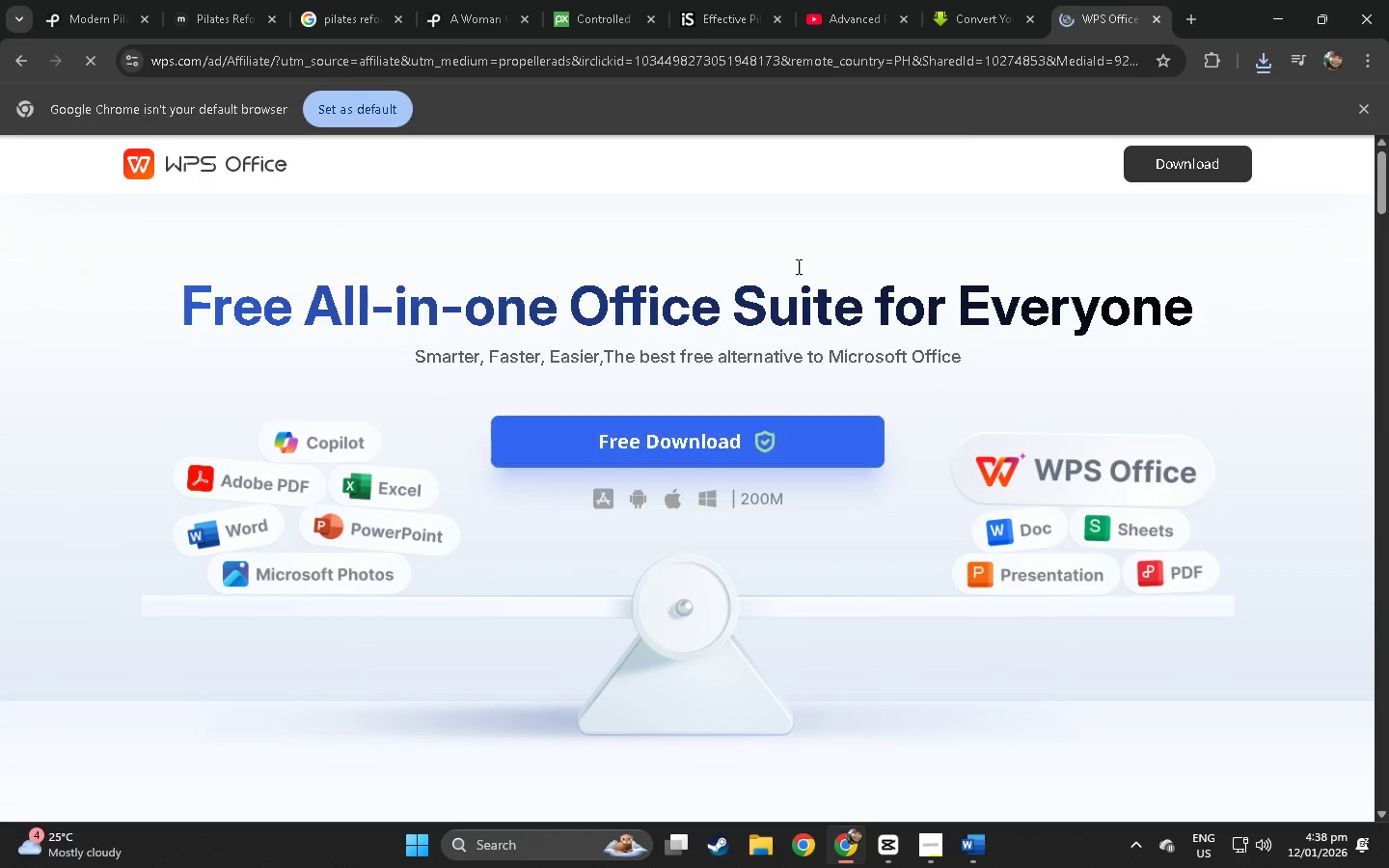 
left_click([1109, 0])
 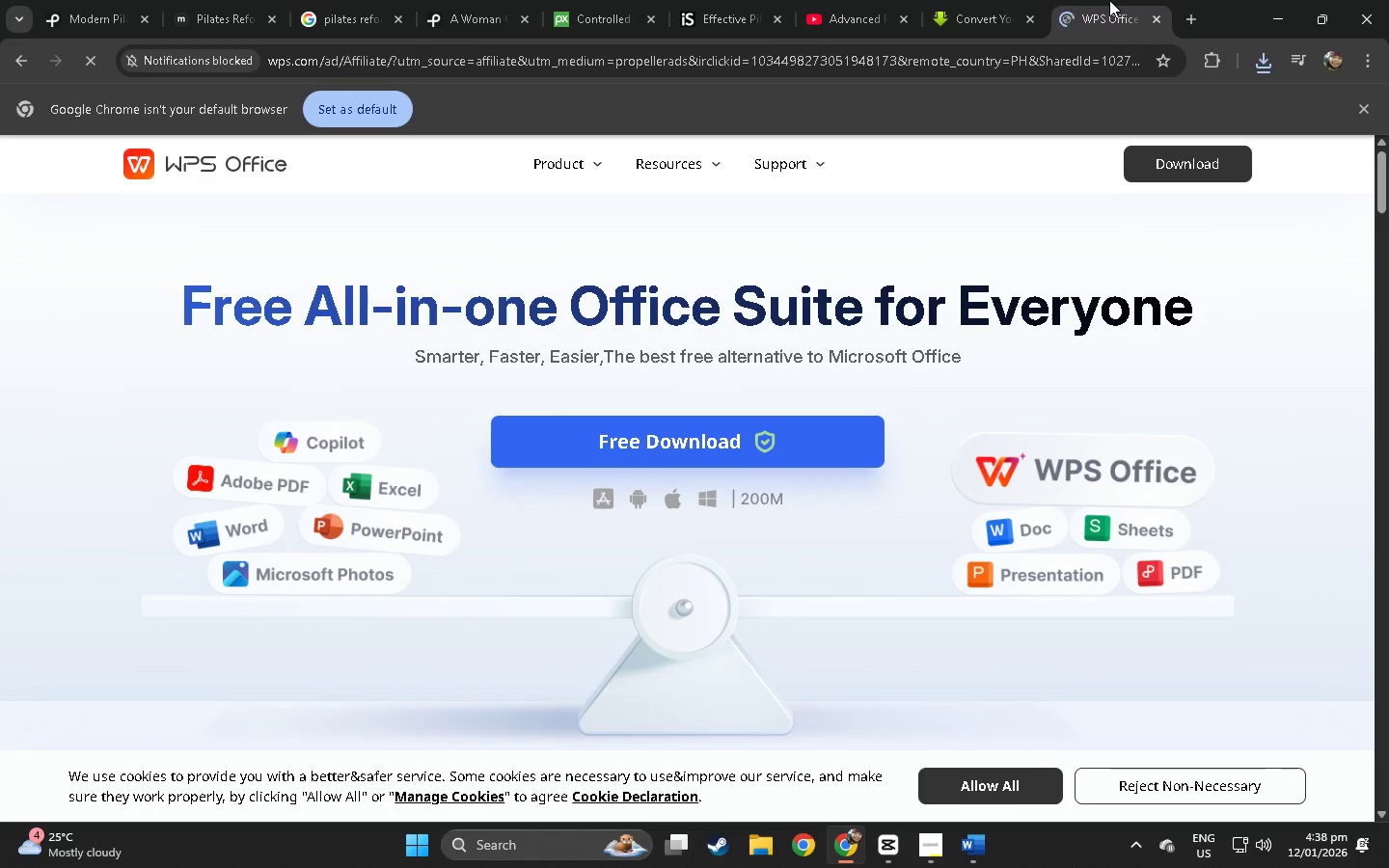 
key(Control+ControlLeft)
 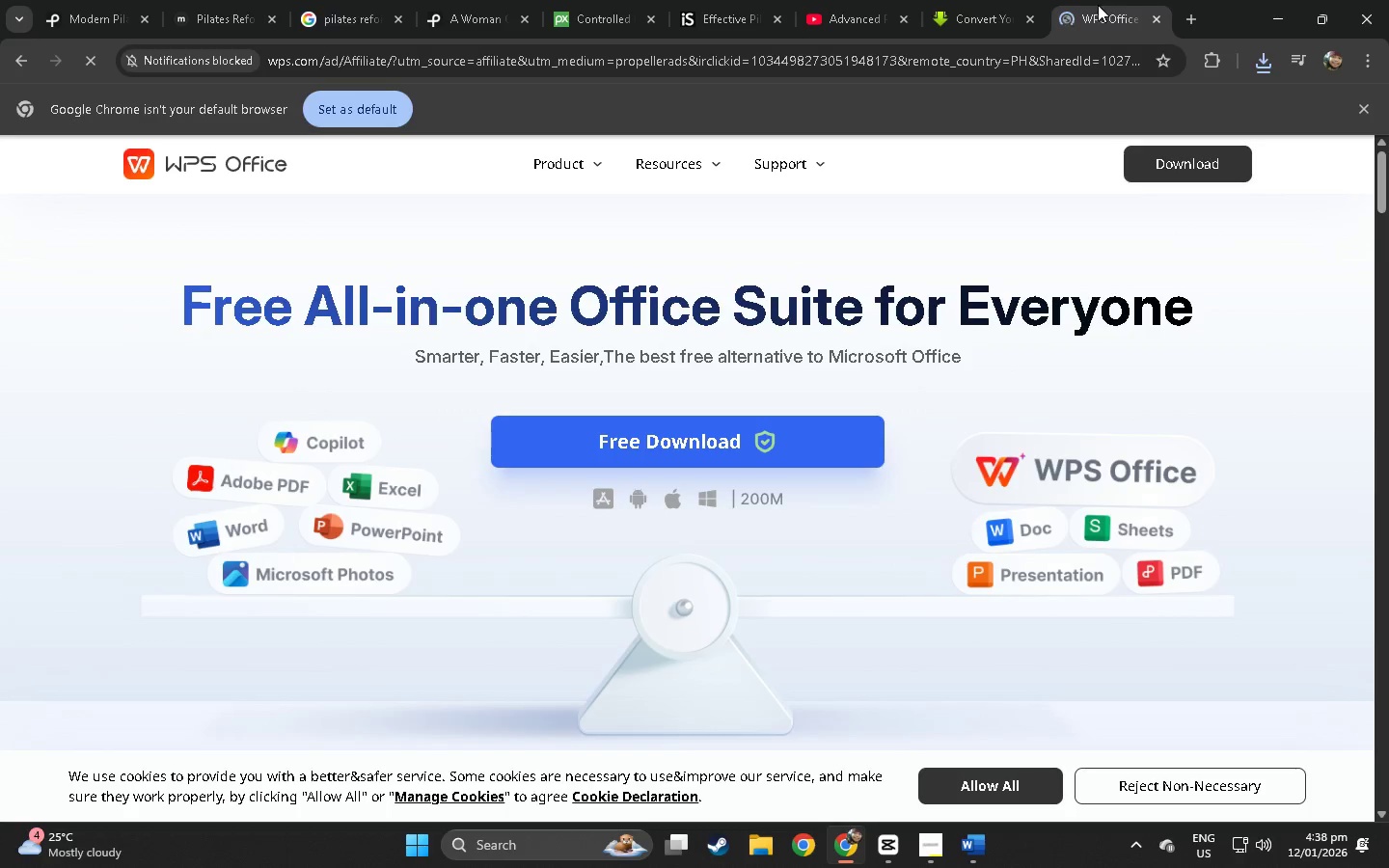 
key(Control+W)
 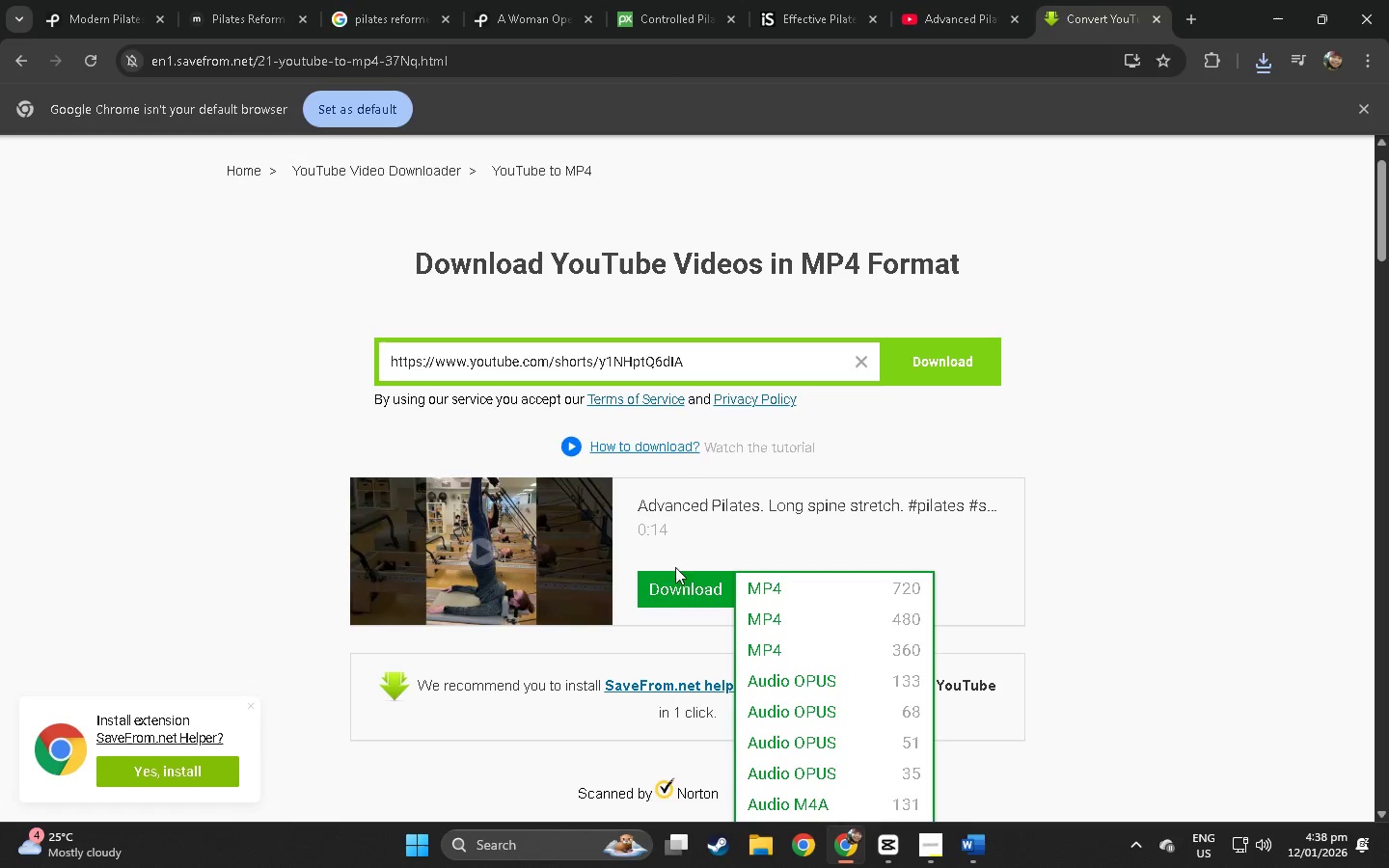 
left_click([683, 580])
 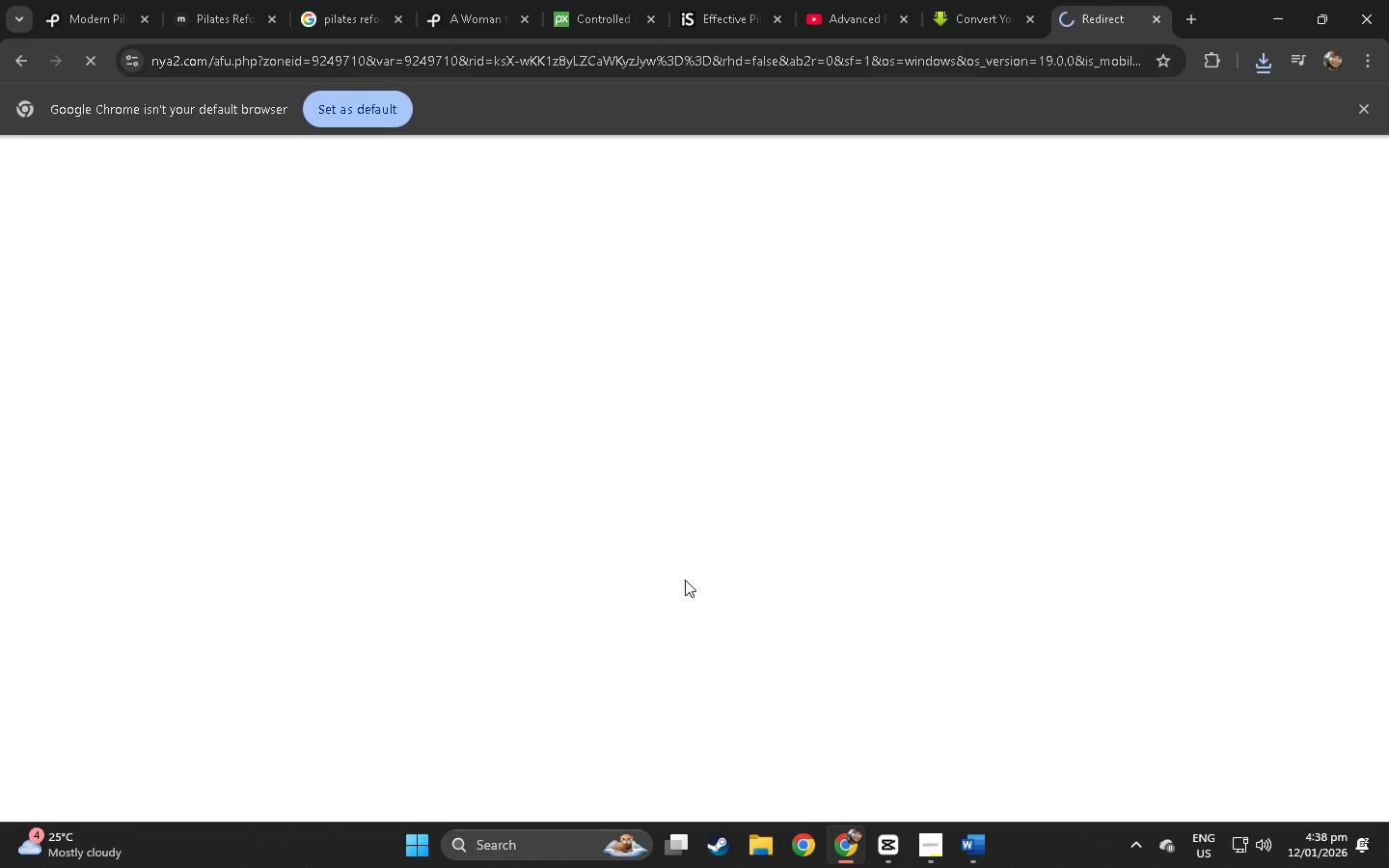 
key(Control+ControlLeft)
 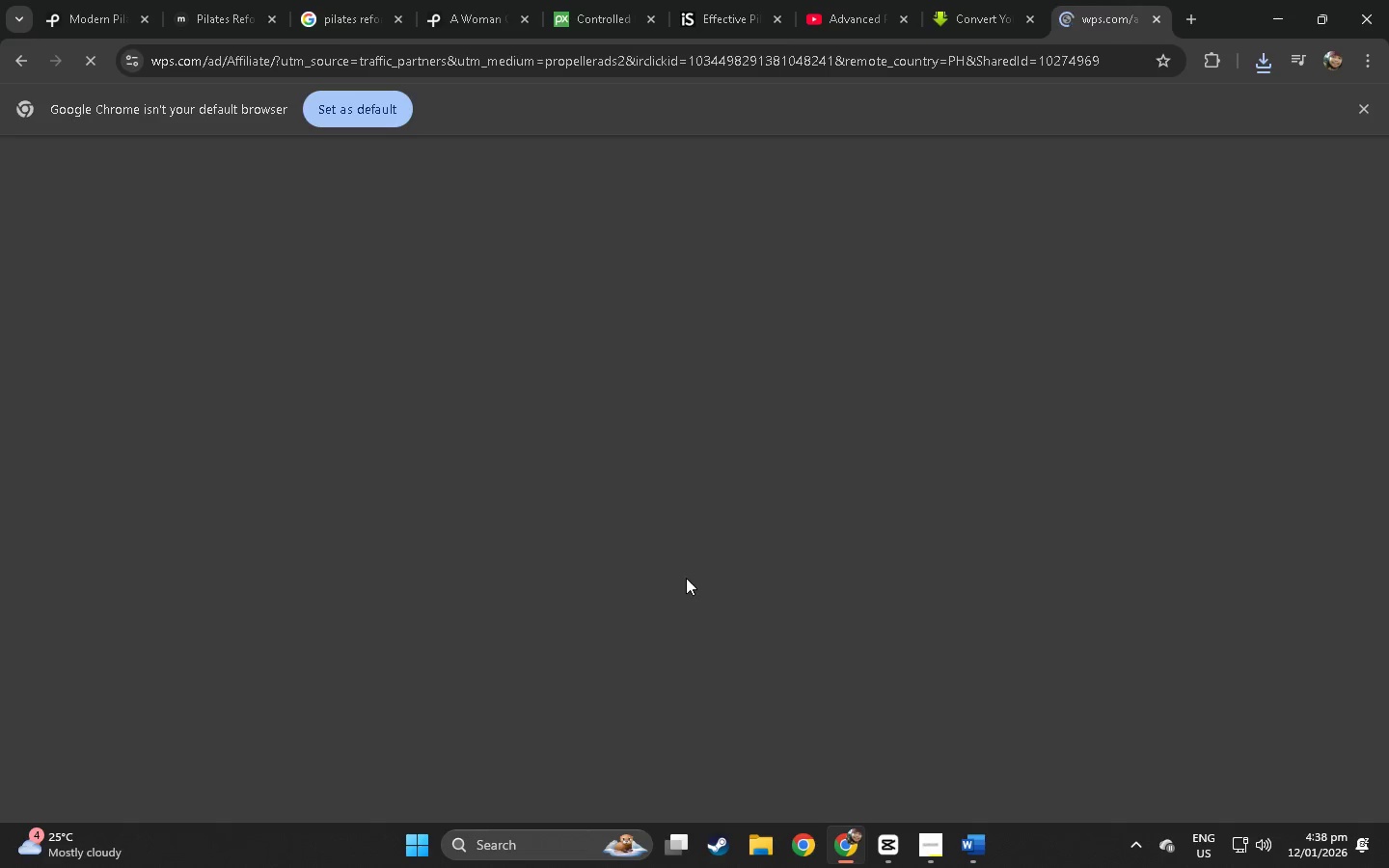 
key(Control+W)
 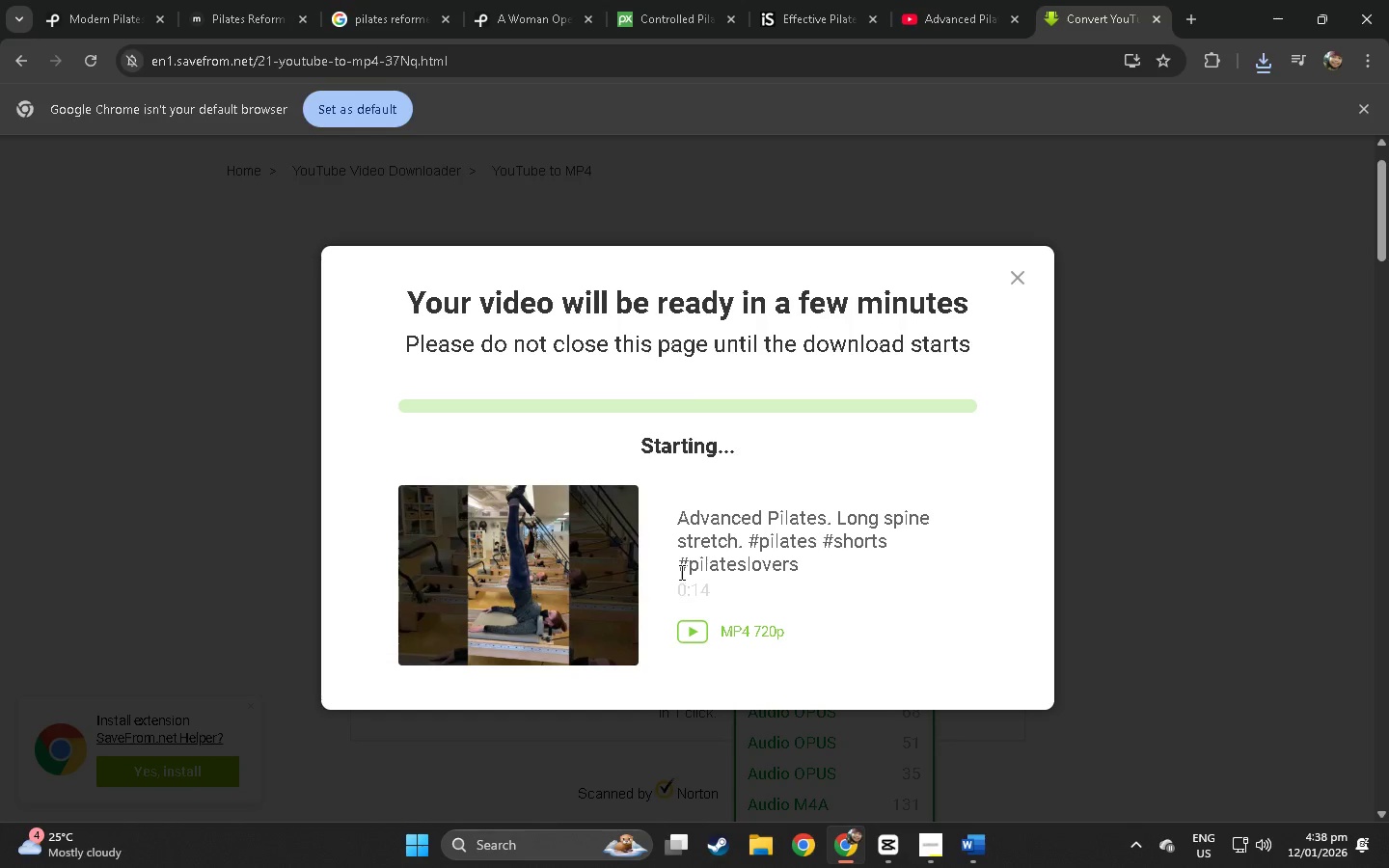 
mouse_move([694, 509])
 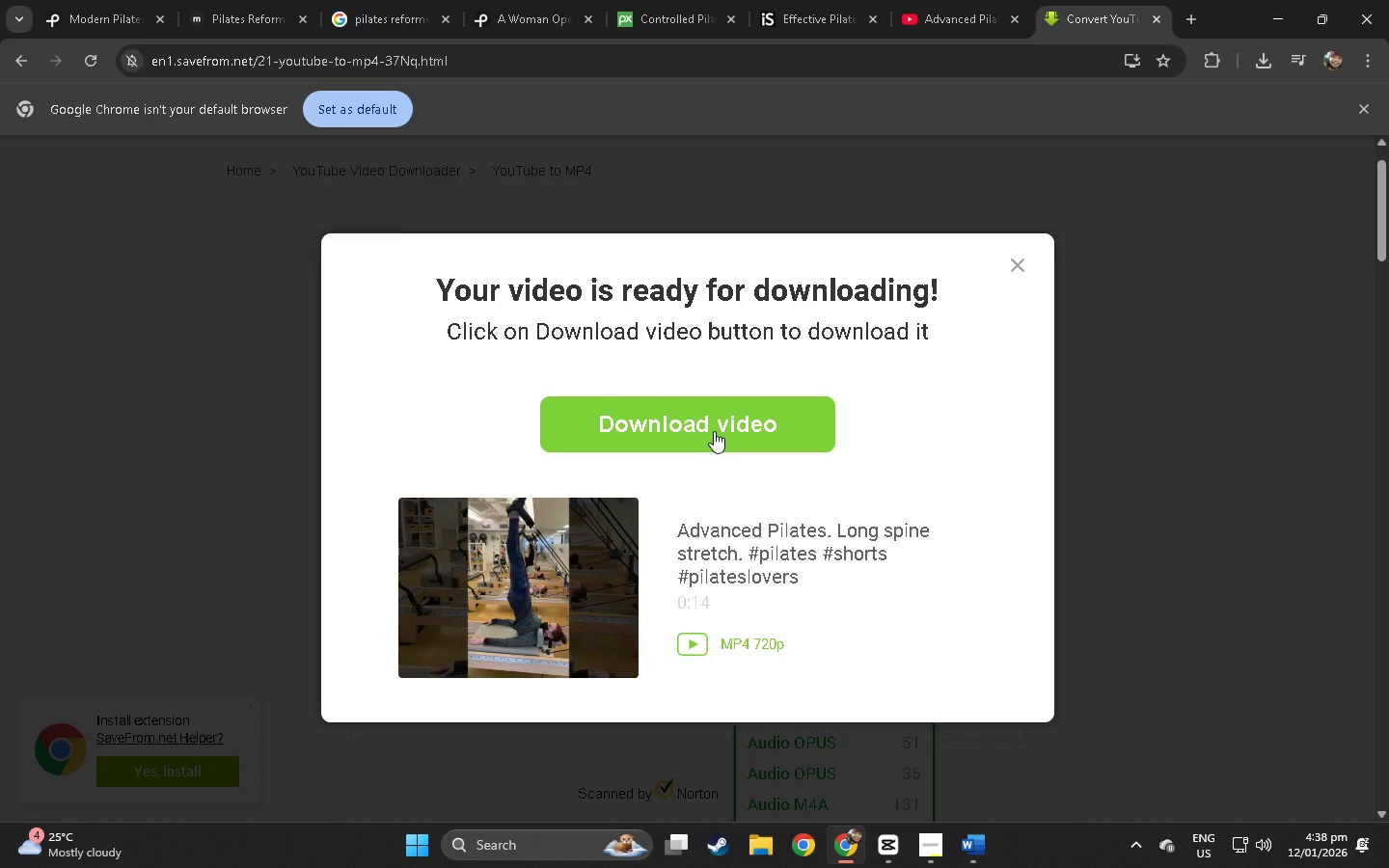 
left_click([714, 431])
 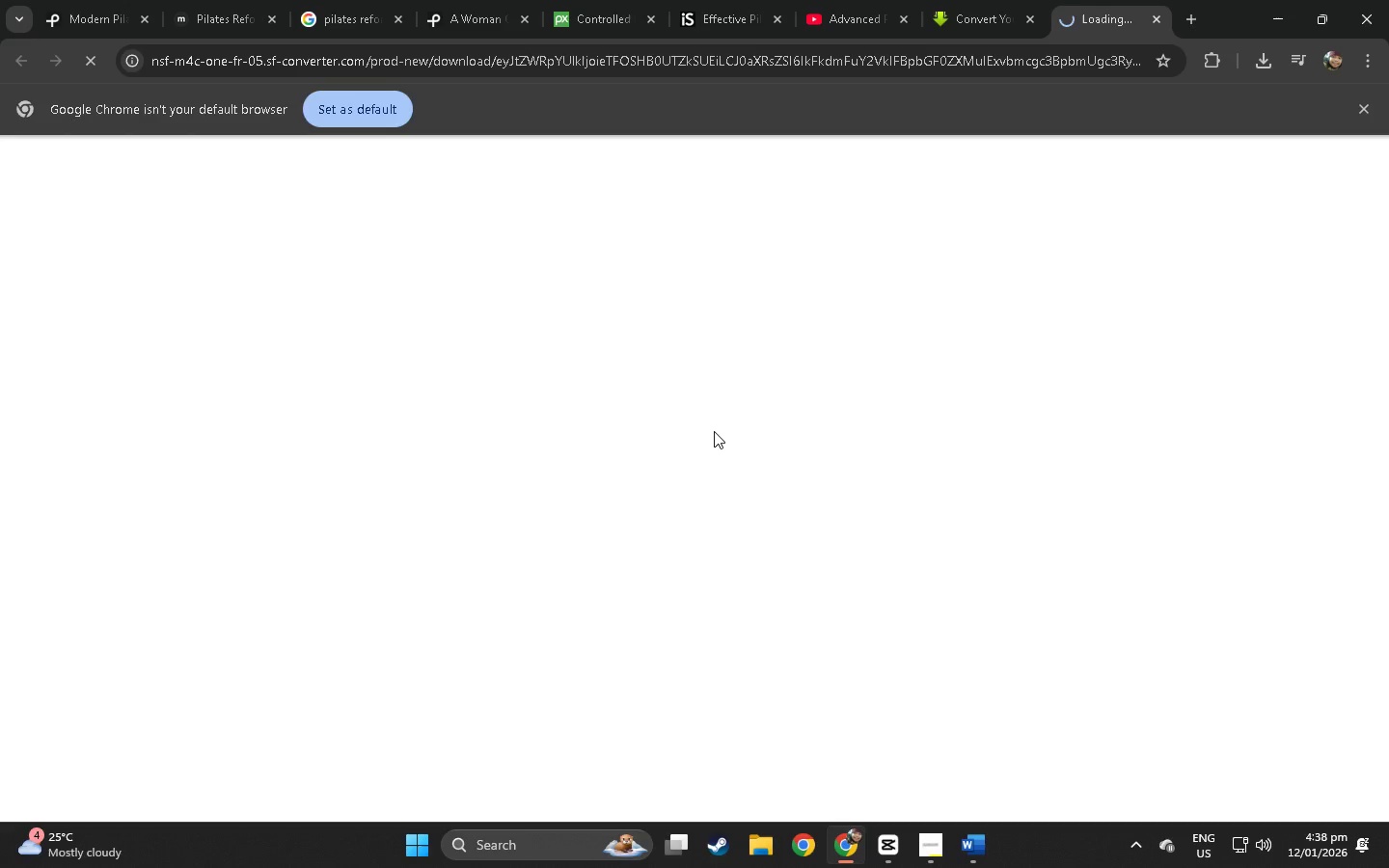 
key(Control+ControlLeft)
 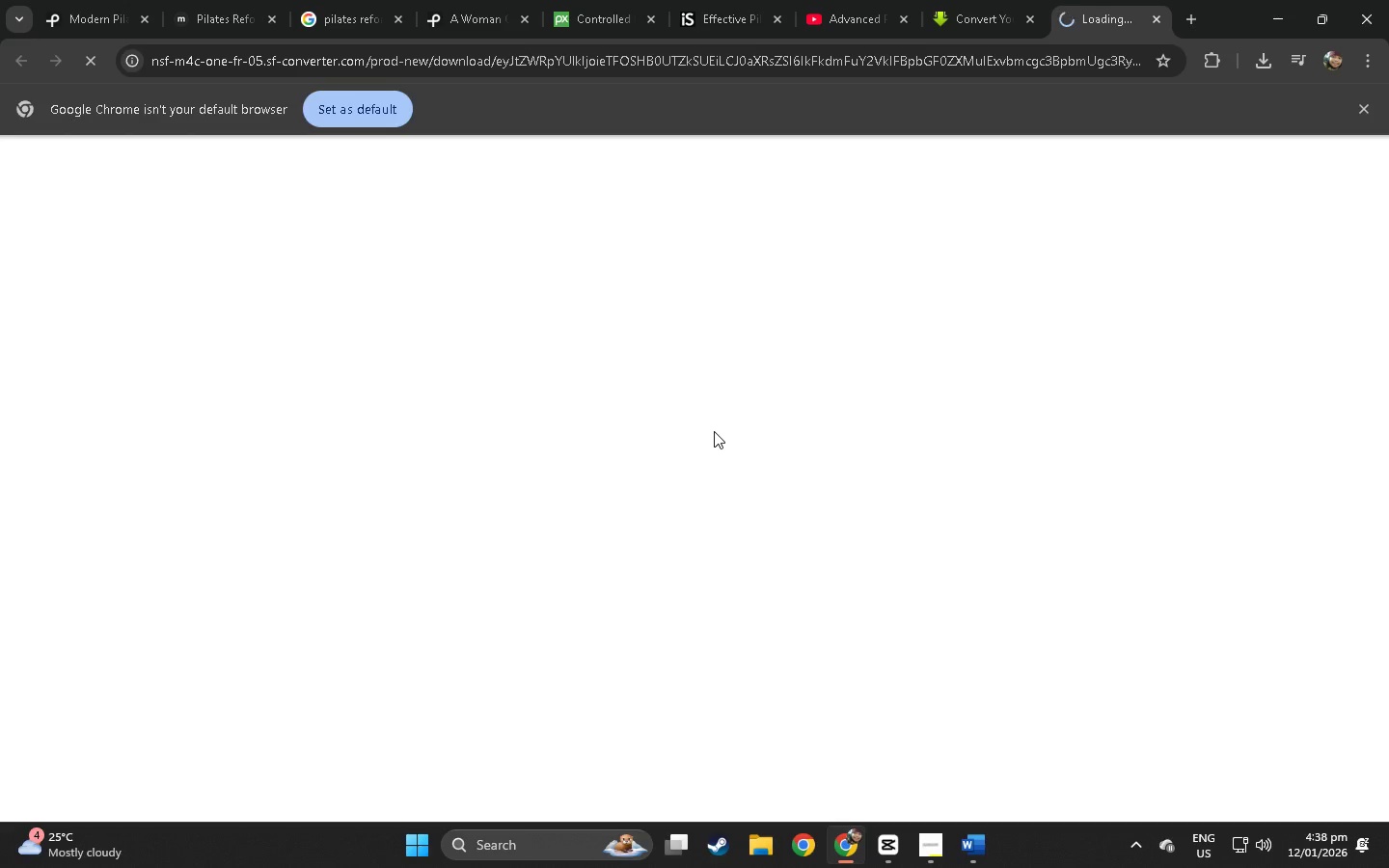 
key(Control+W)
 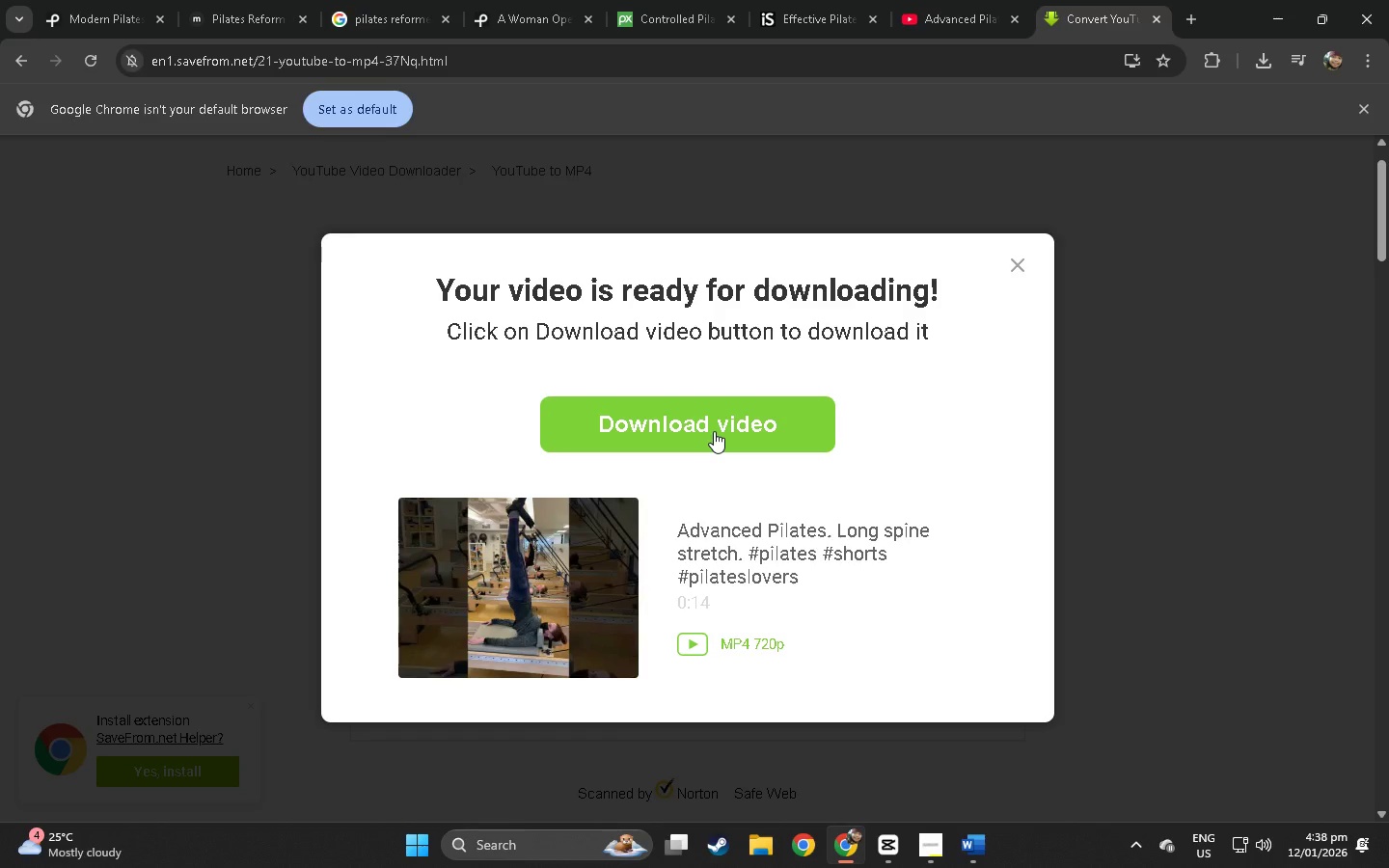 
left_click([714, 431])
 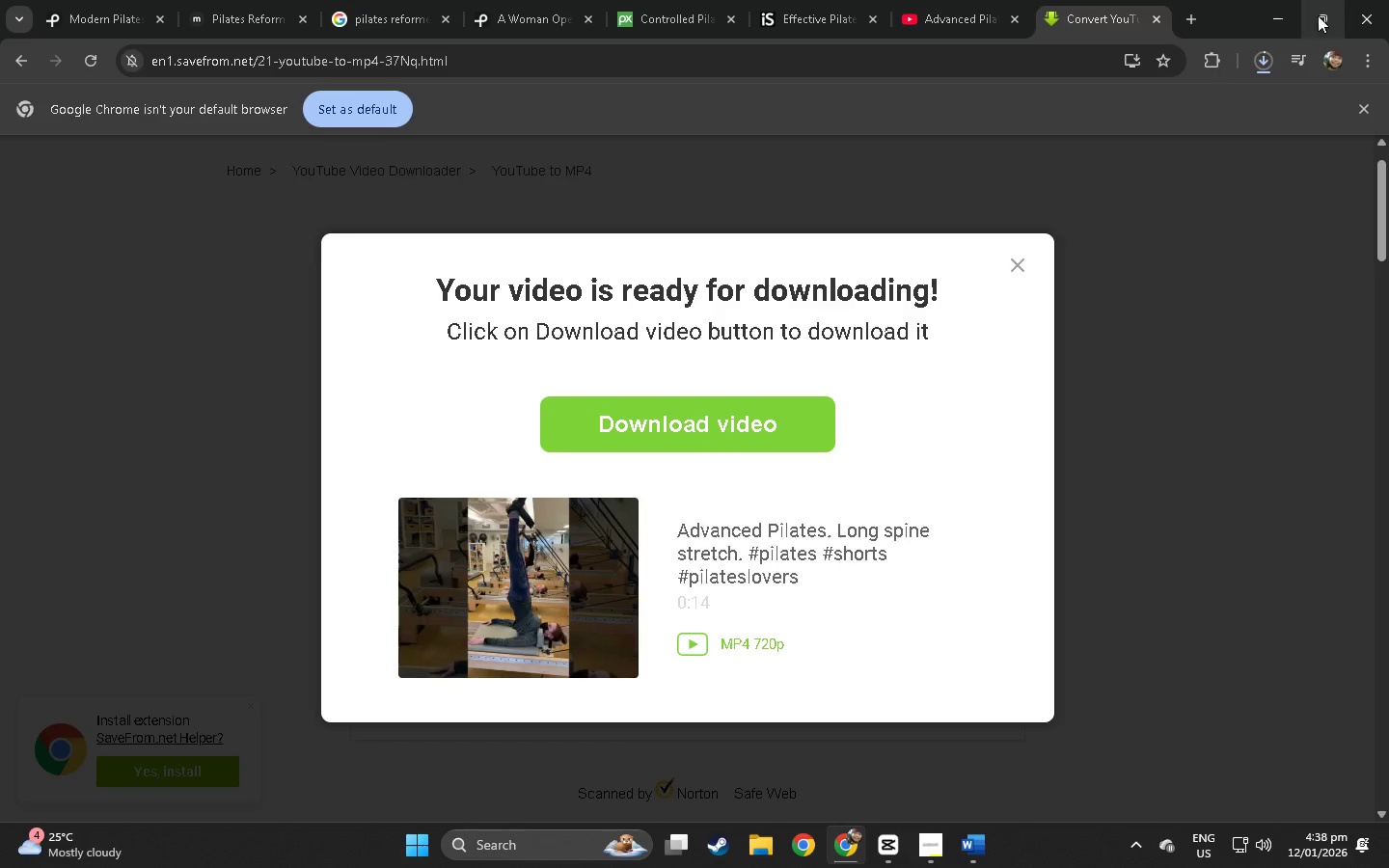 
left_click([1251, 68])
 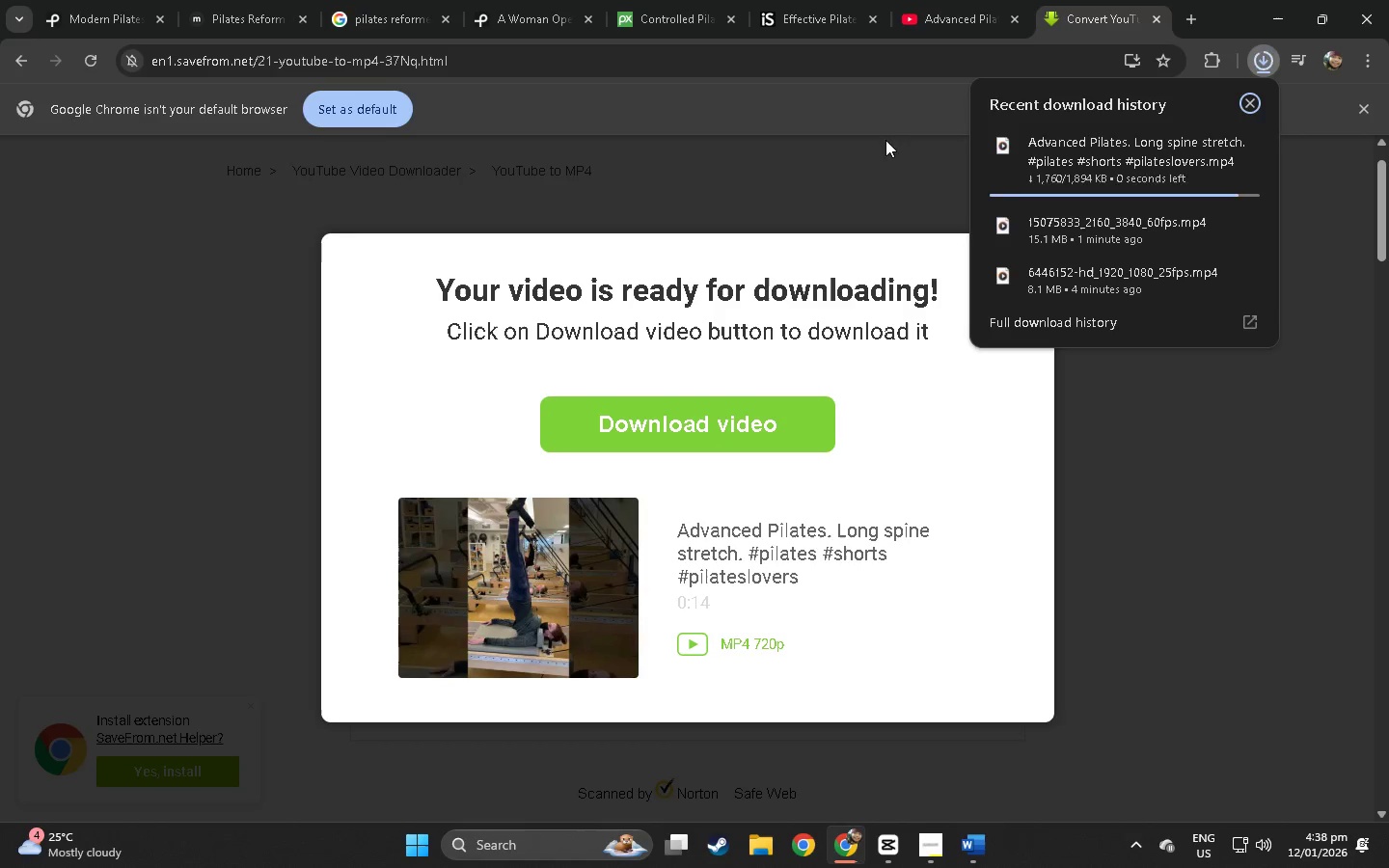 
left_click([954, 0])
 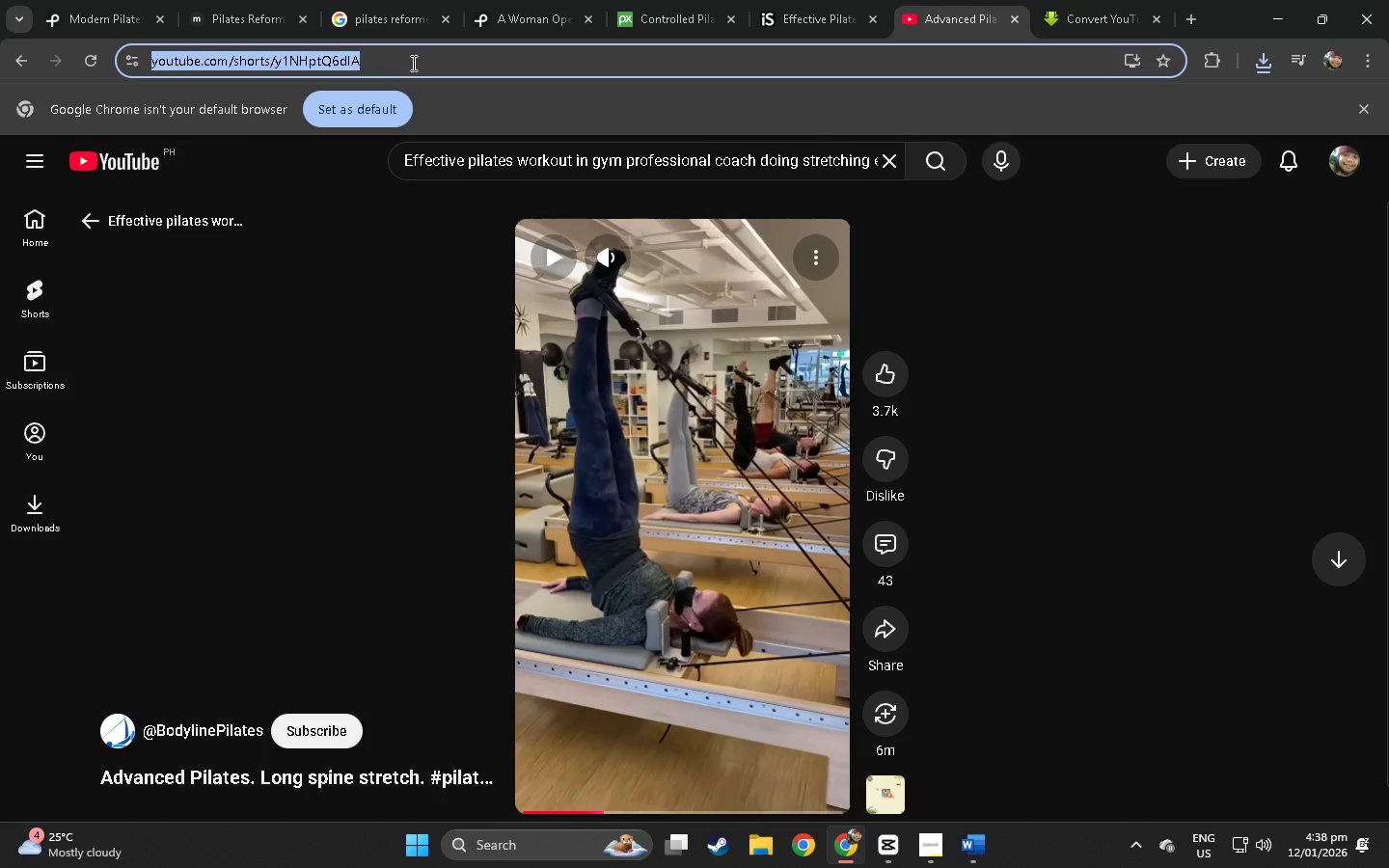 
double_click([412, 63])
 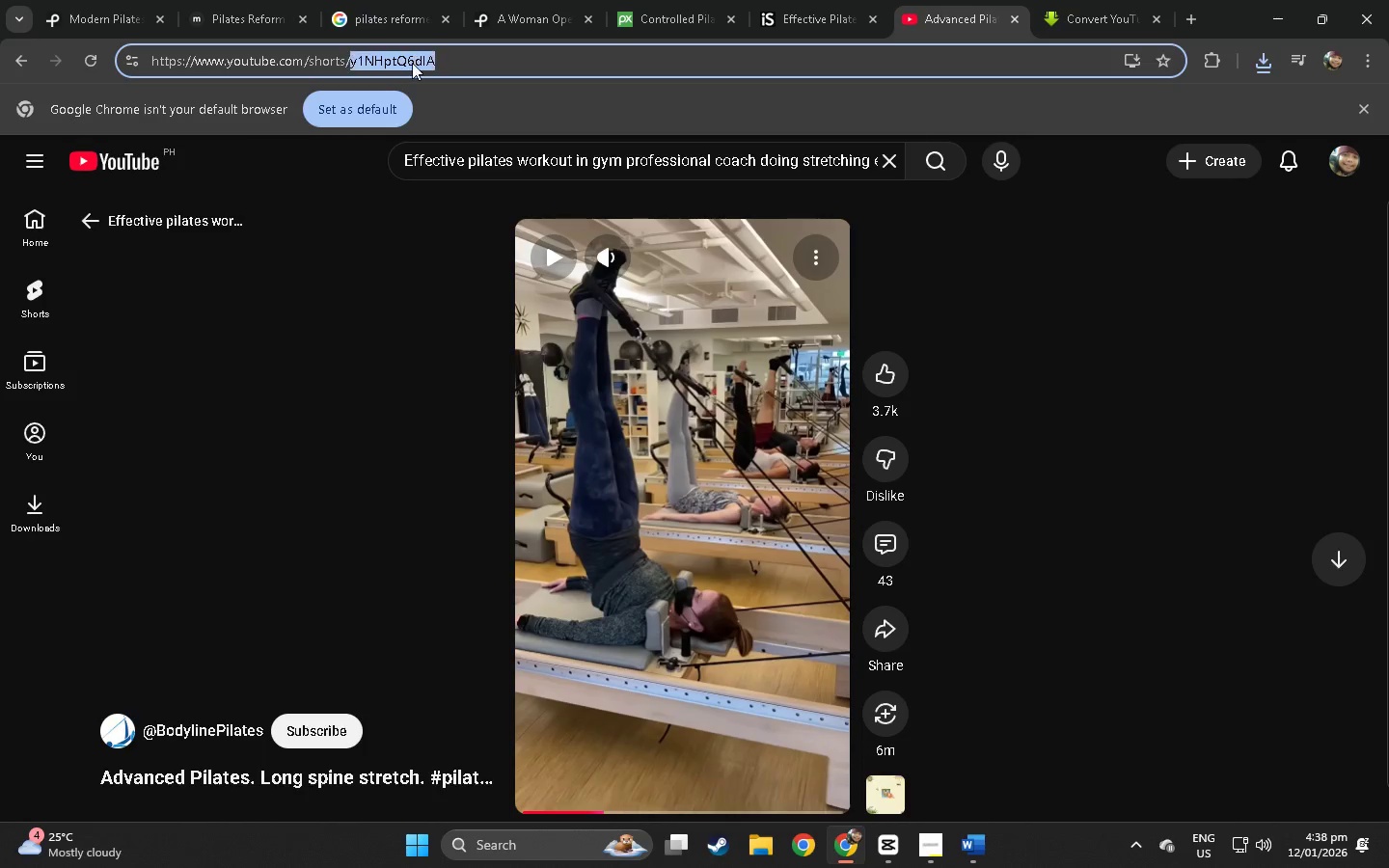 
triple_click([412, 63])
 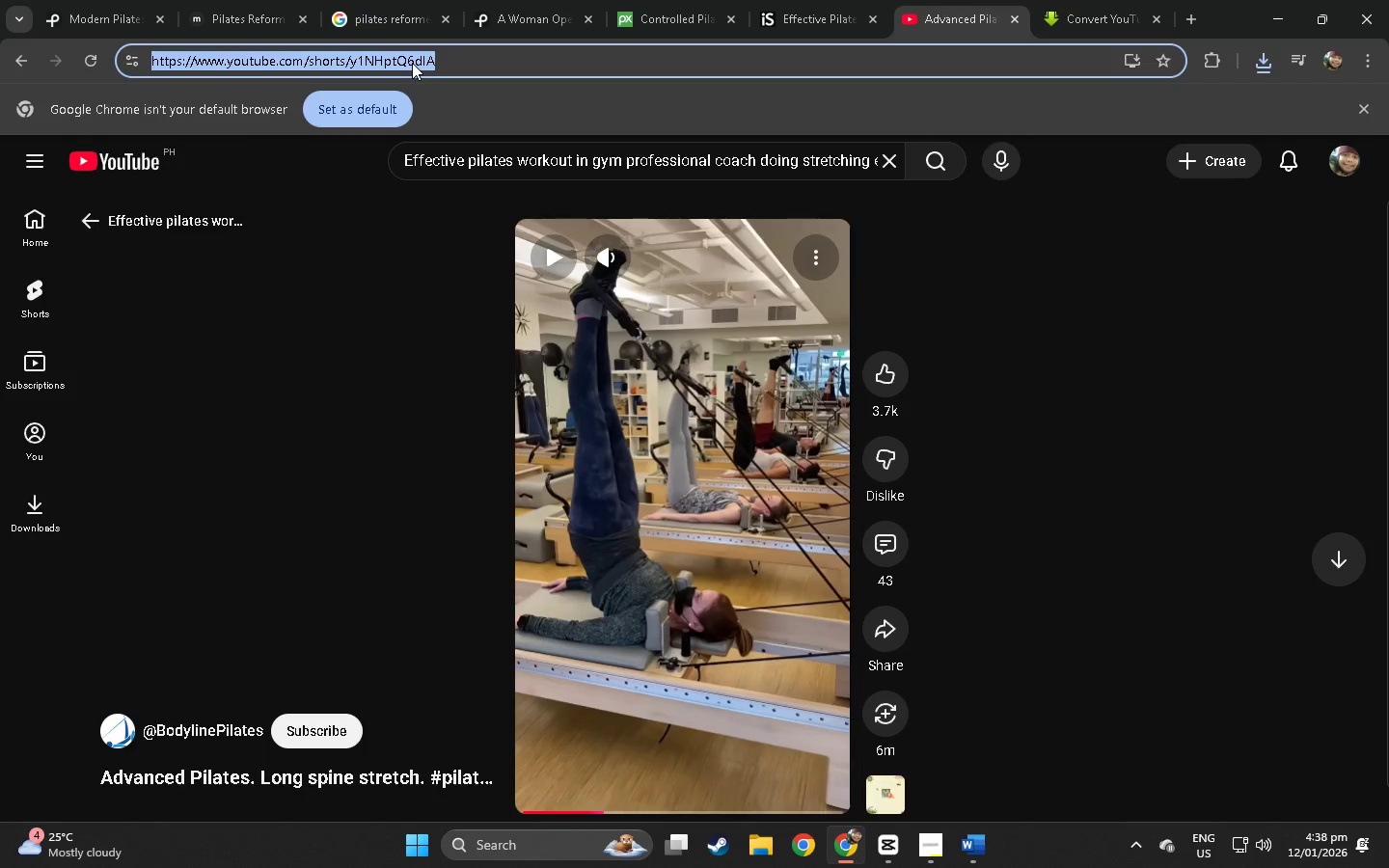 
key(Control+ControlLeft)
 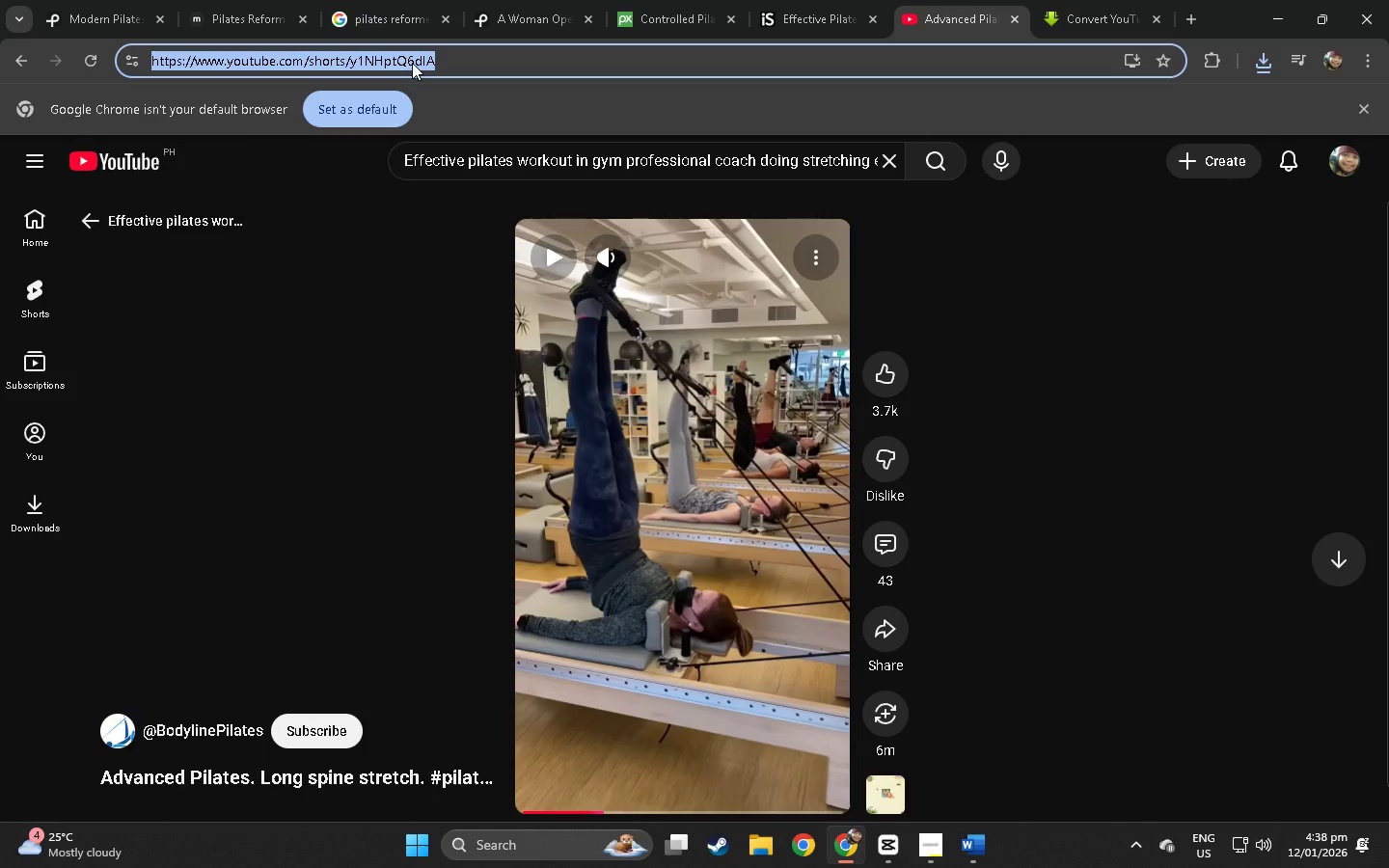 
key(Control+C)
 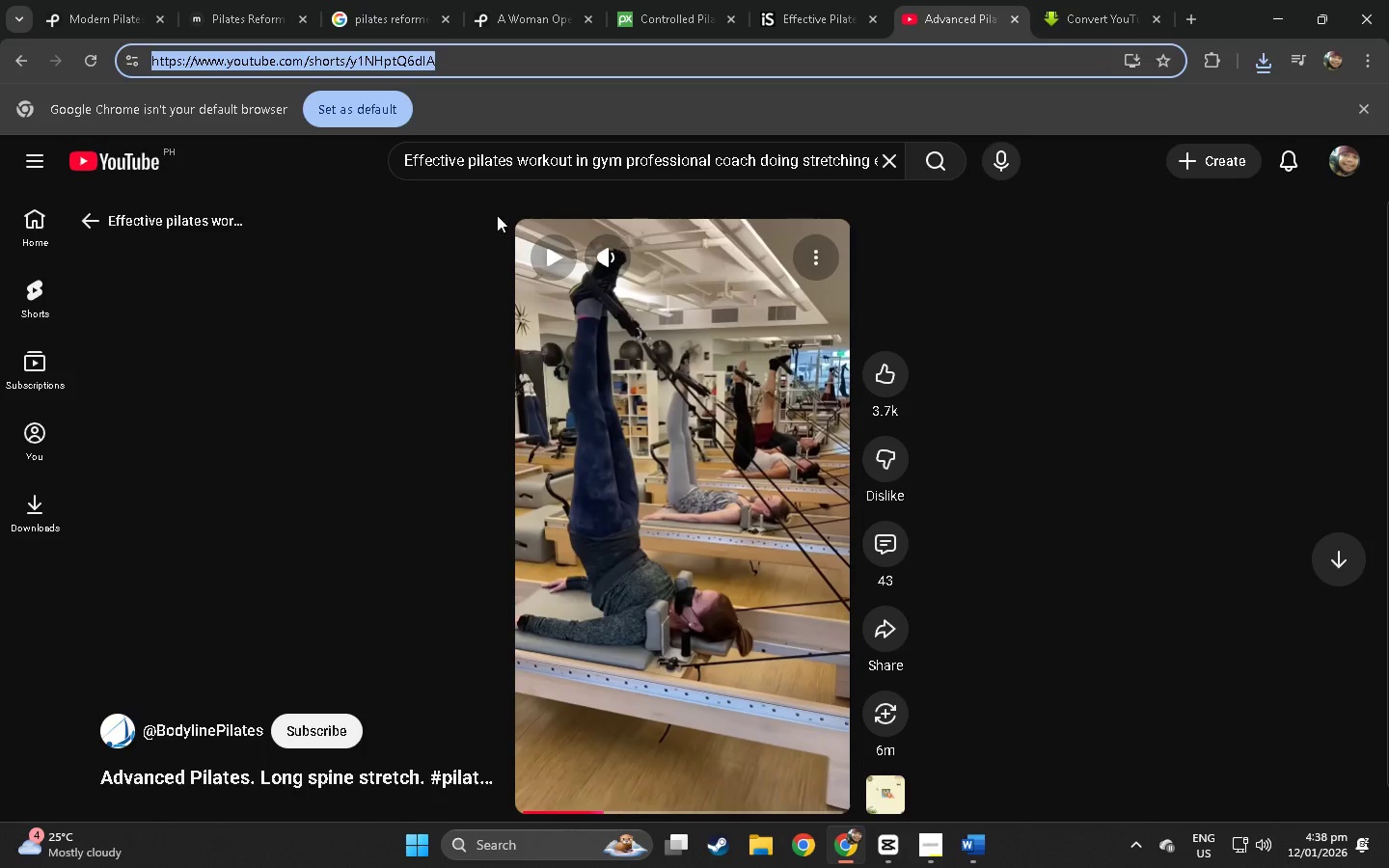 
key(Alt+AltLeft)
 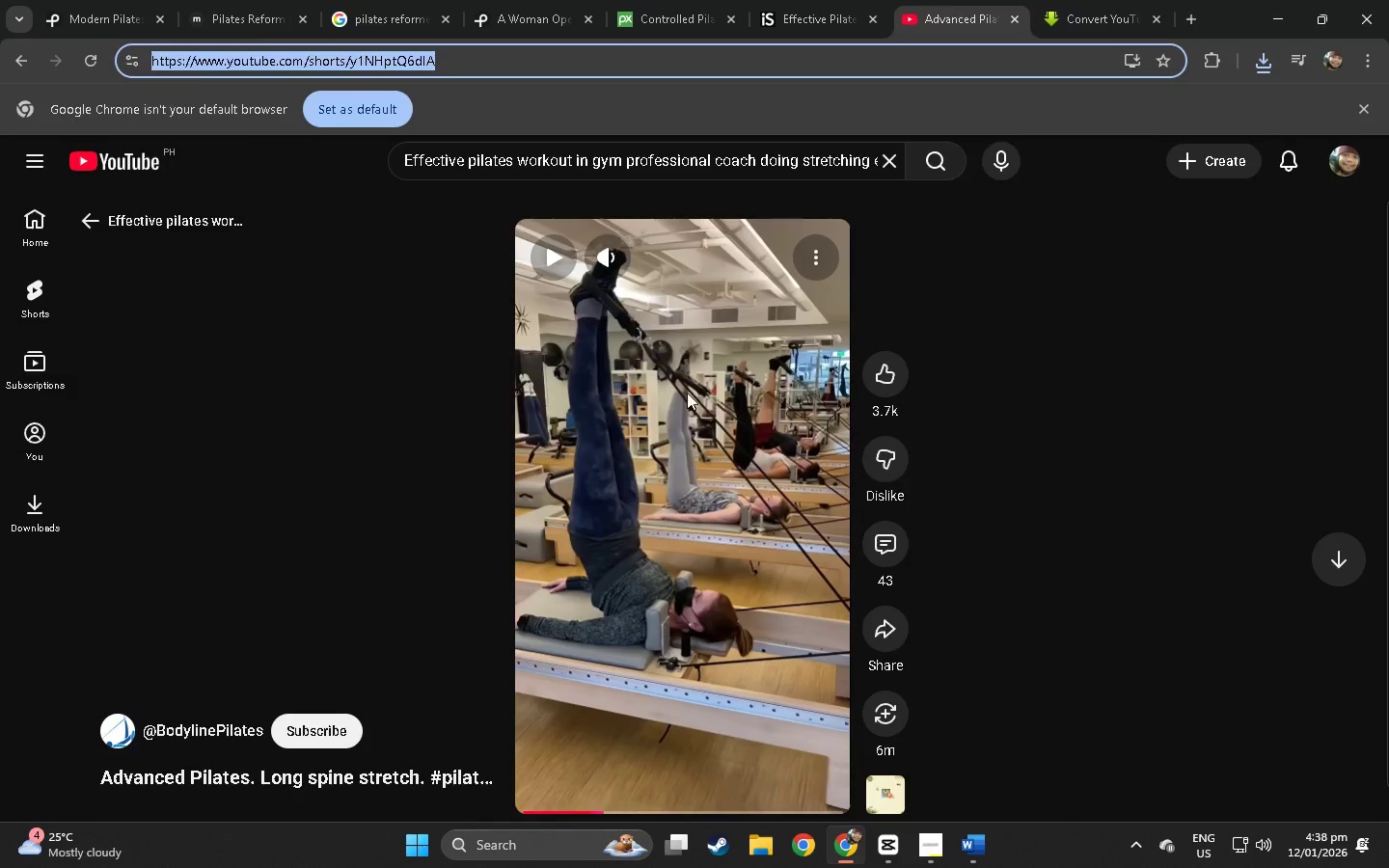 
key(Alt+Tab)